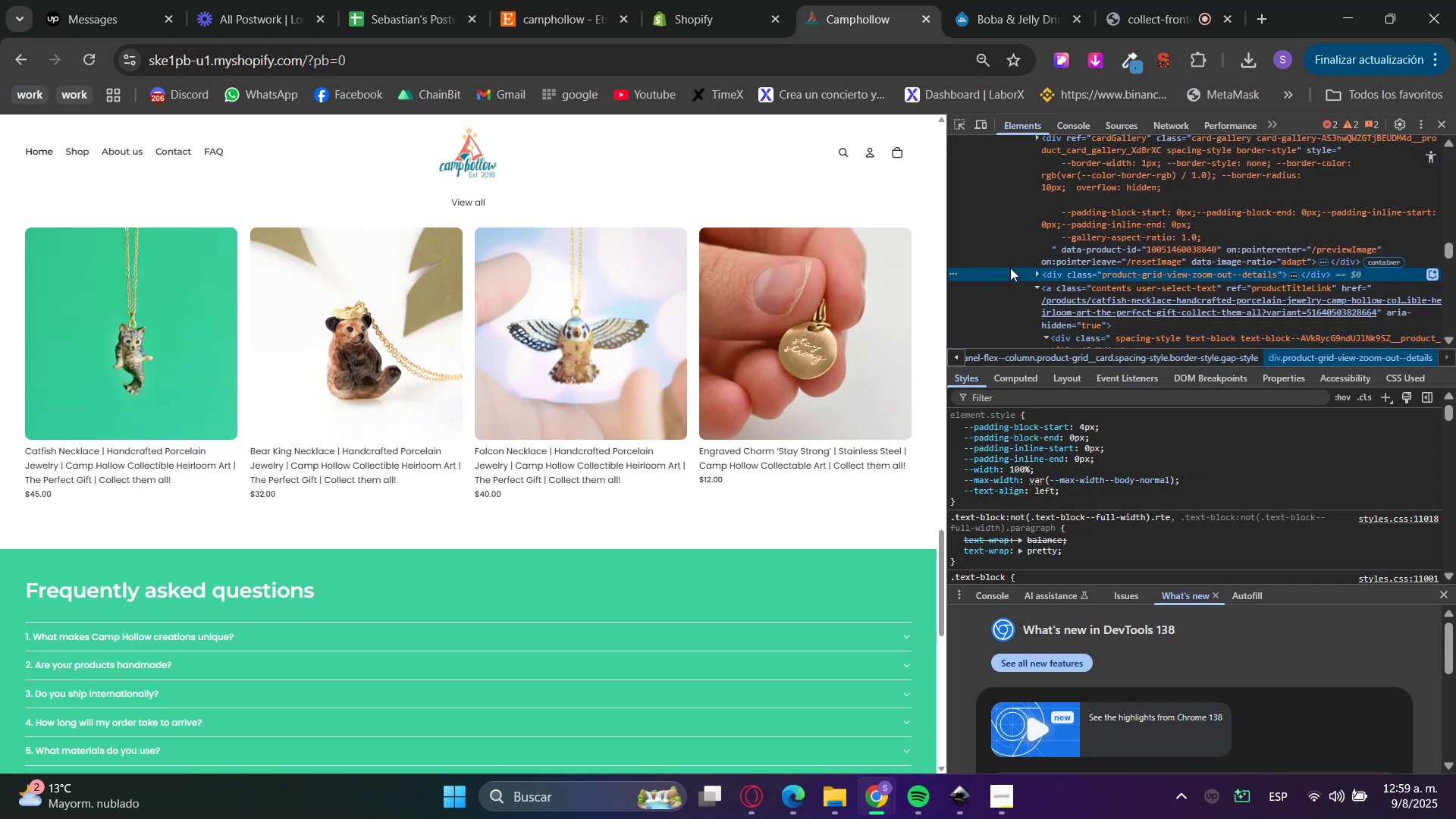 
left_click([712, 0])
 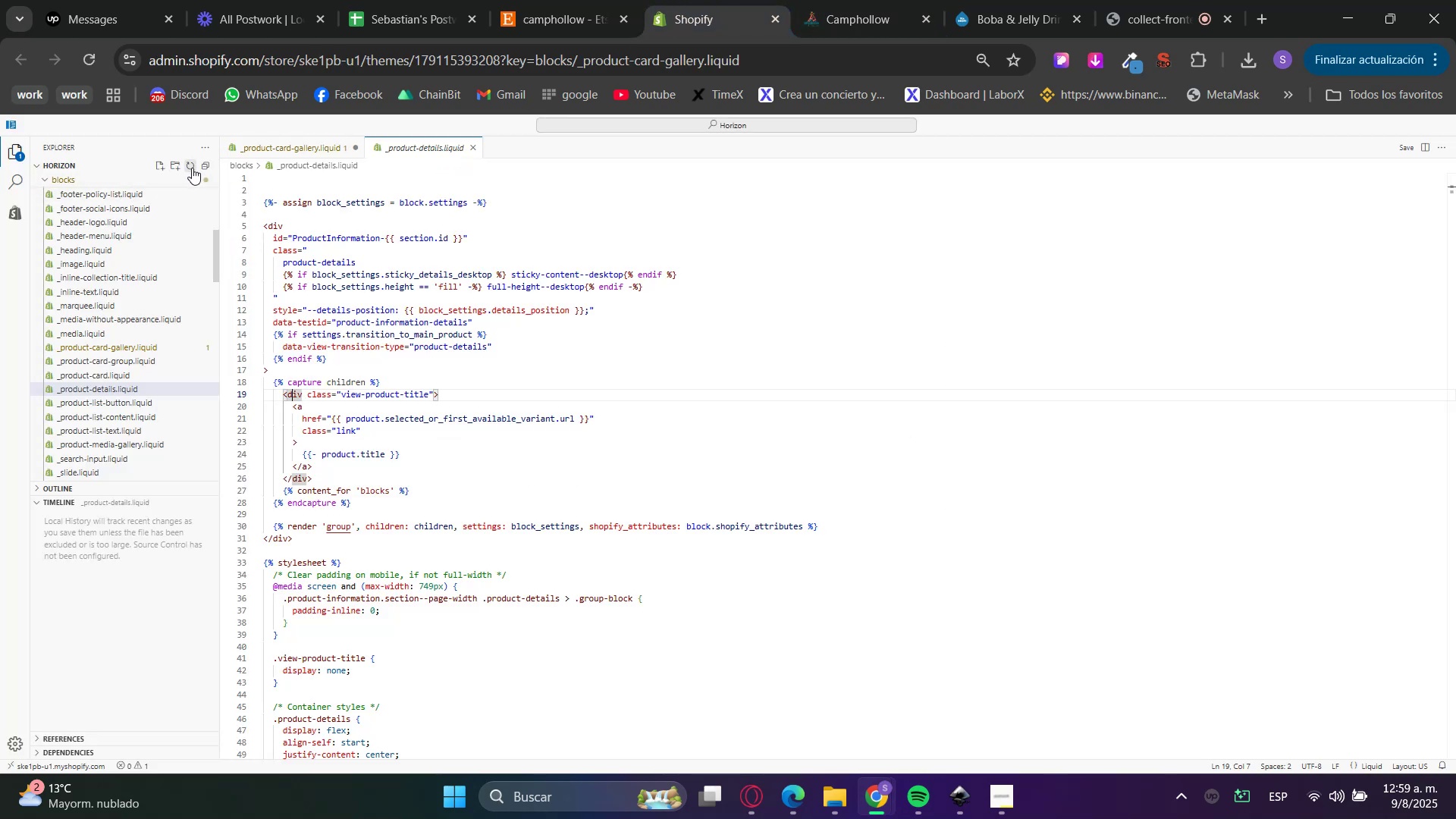 
mouse_move([199, 152])
 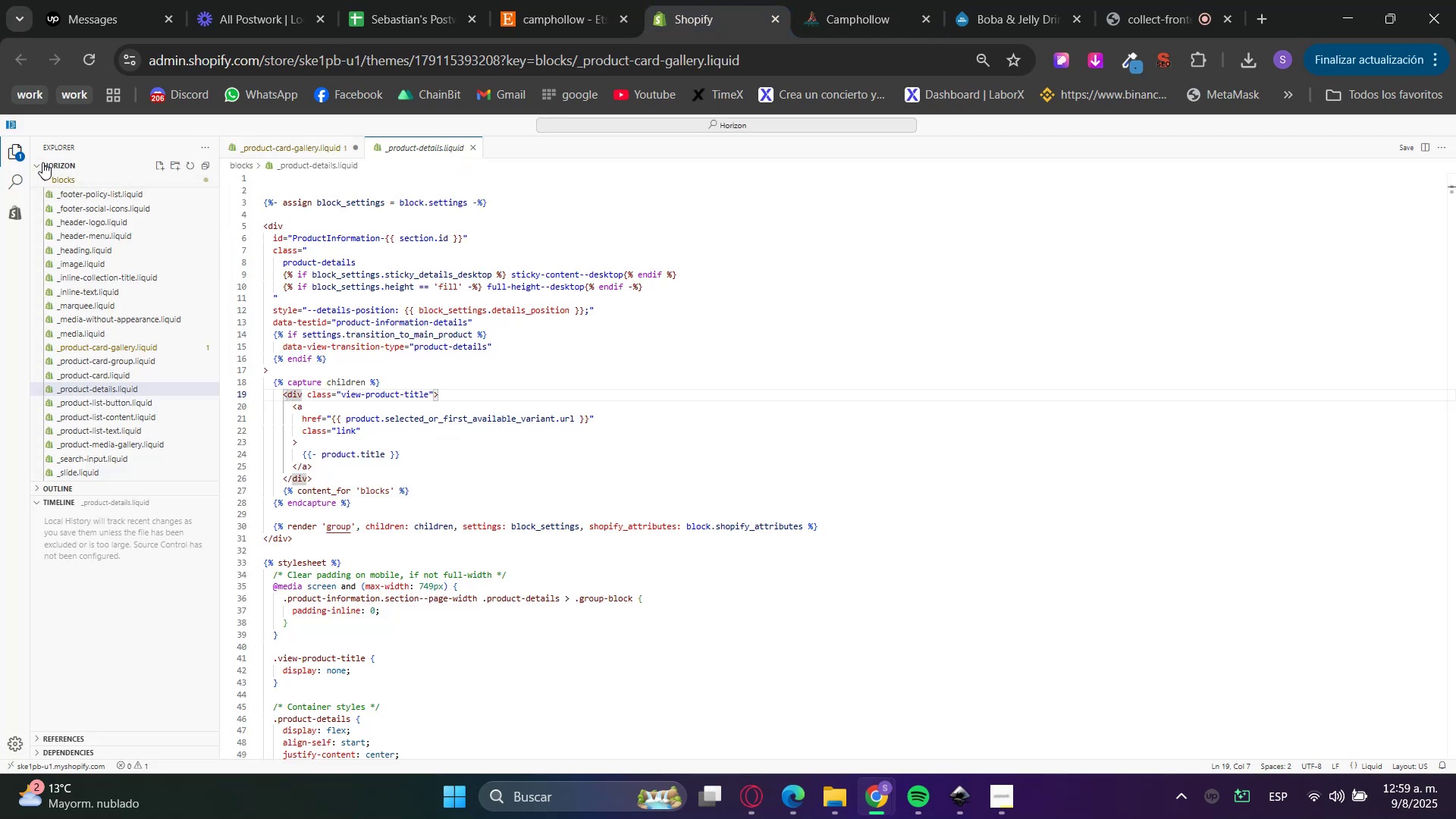 
left_click([10, 181])
 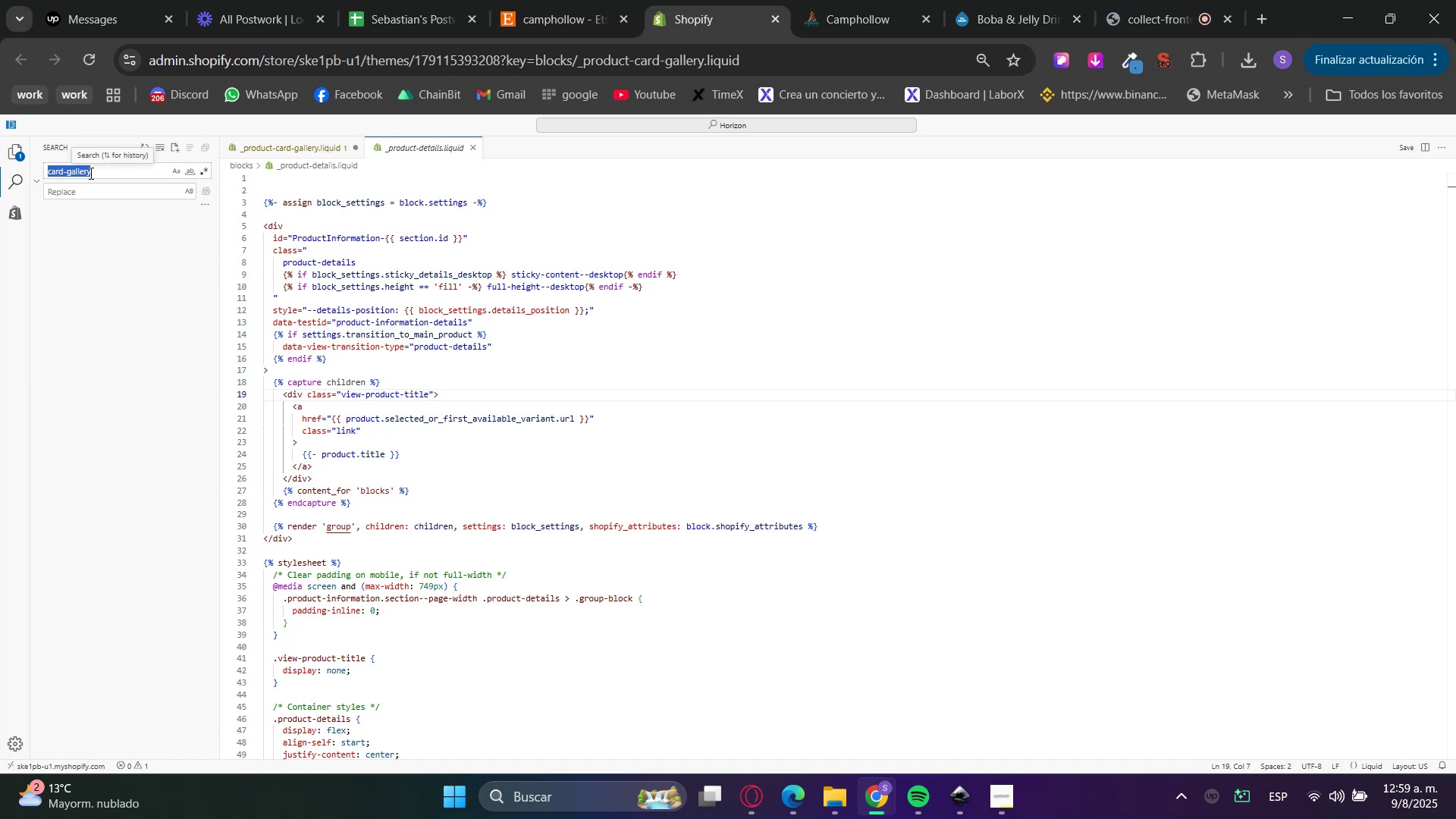 
type(grid)
 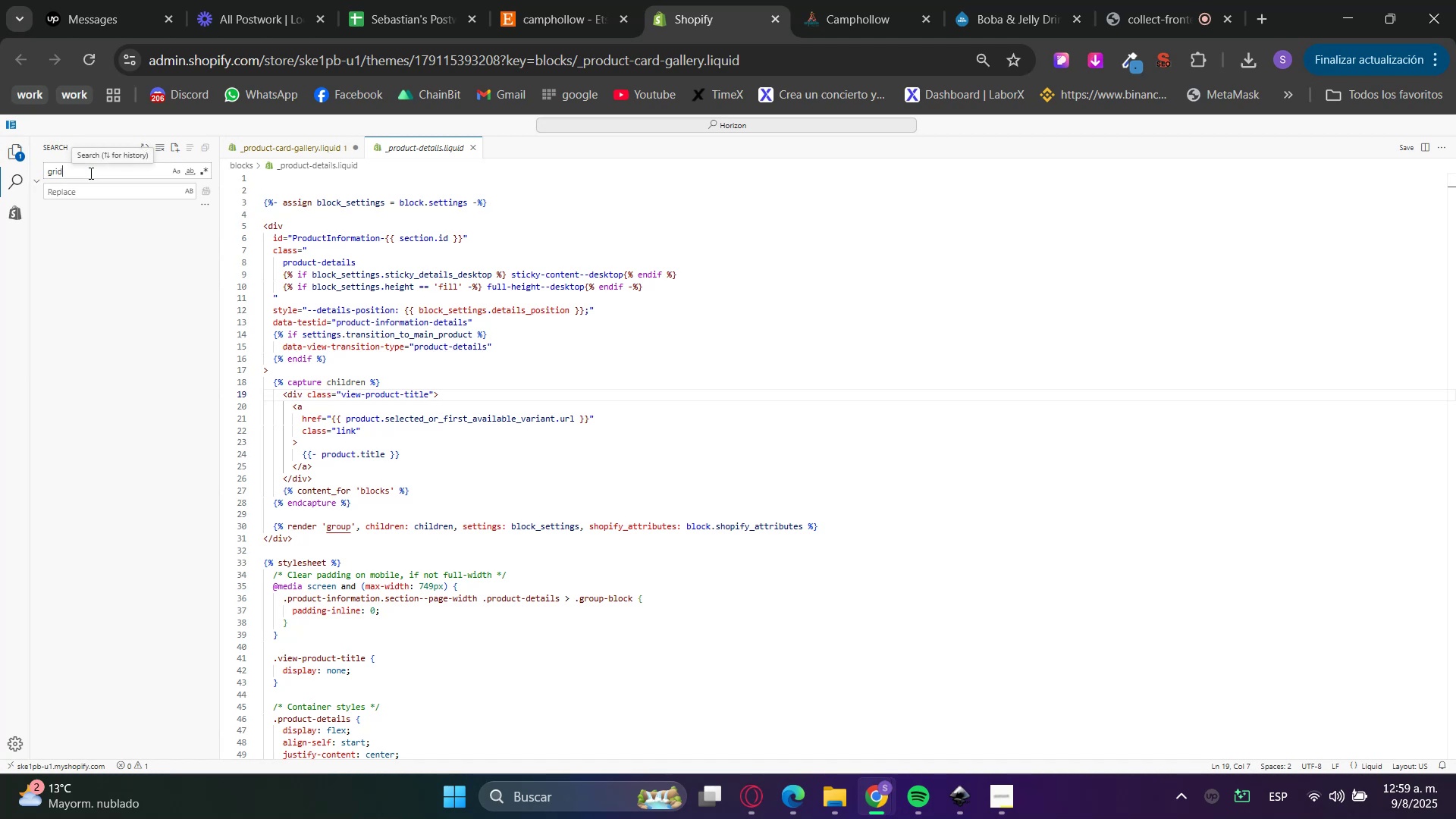 
key(Enter)
 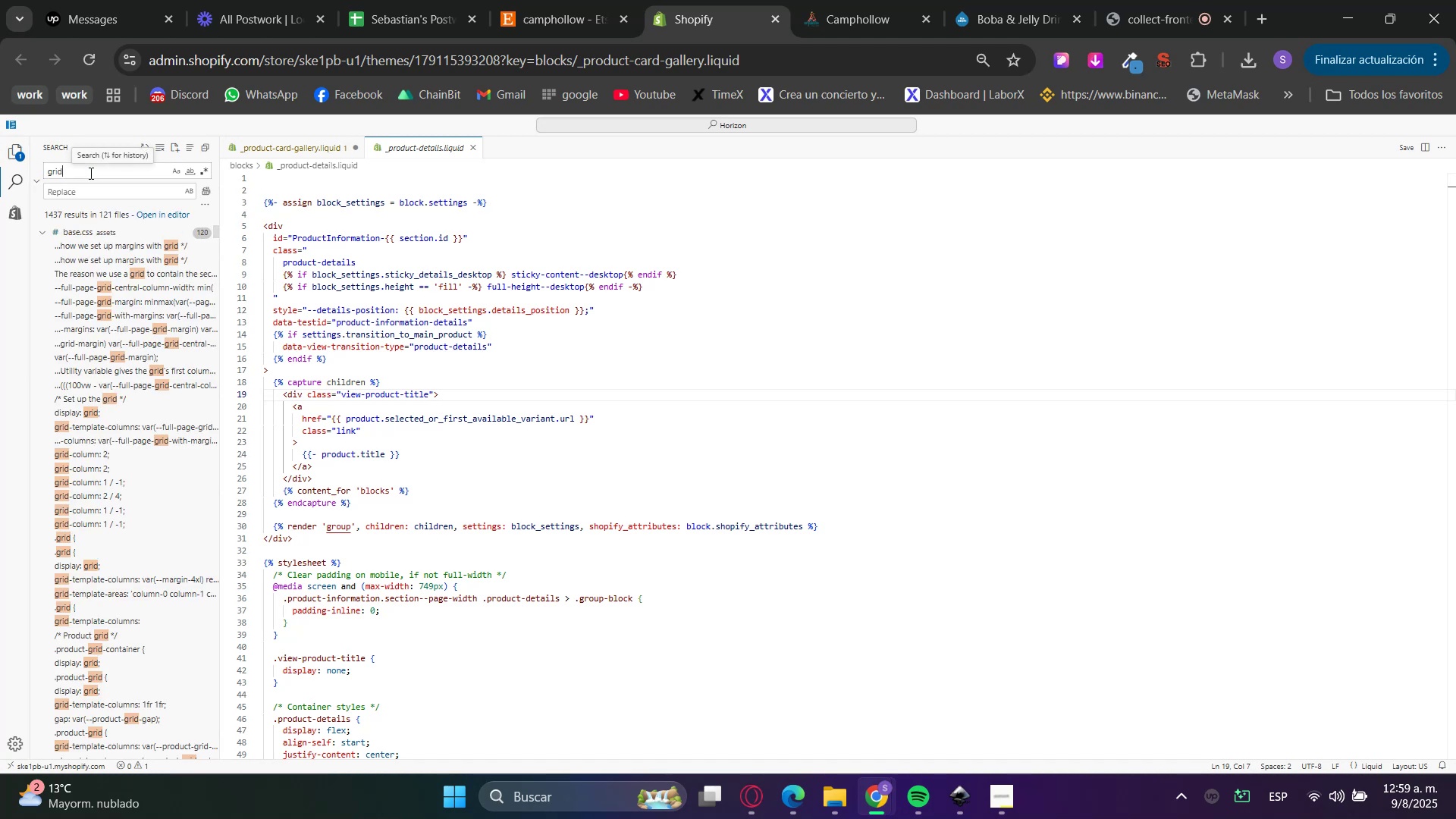 
scroll: coordinate [143, 435], scroll_direction: down, amount: 37.0
 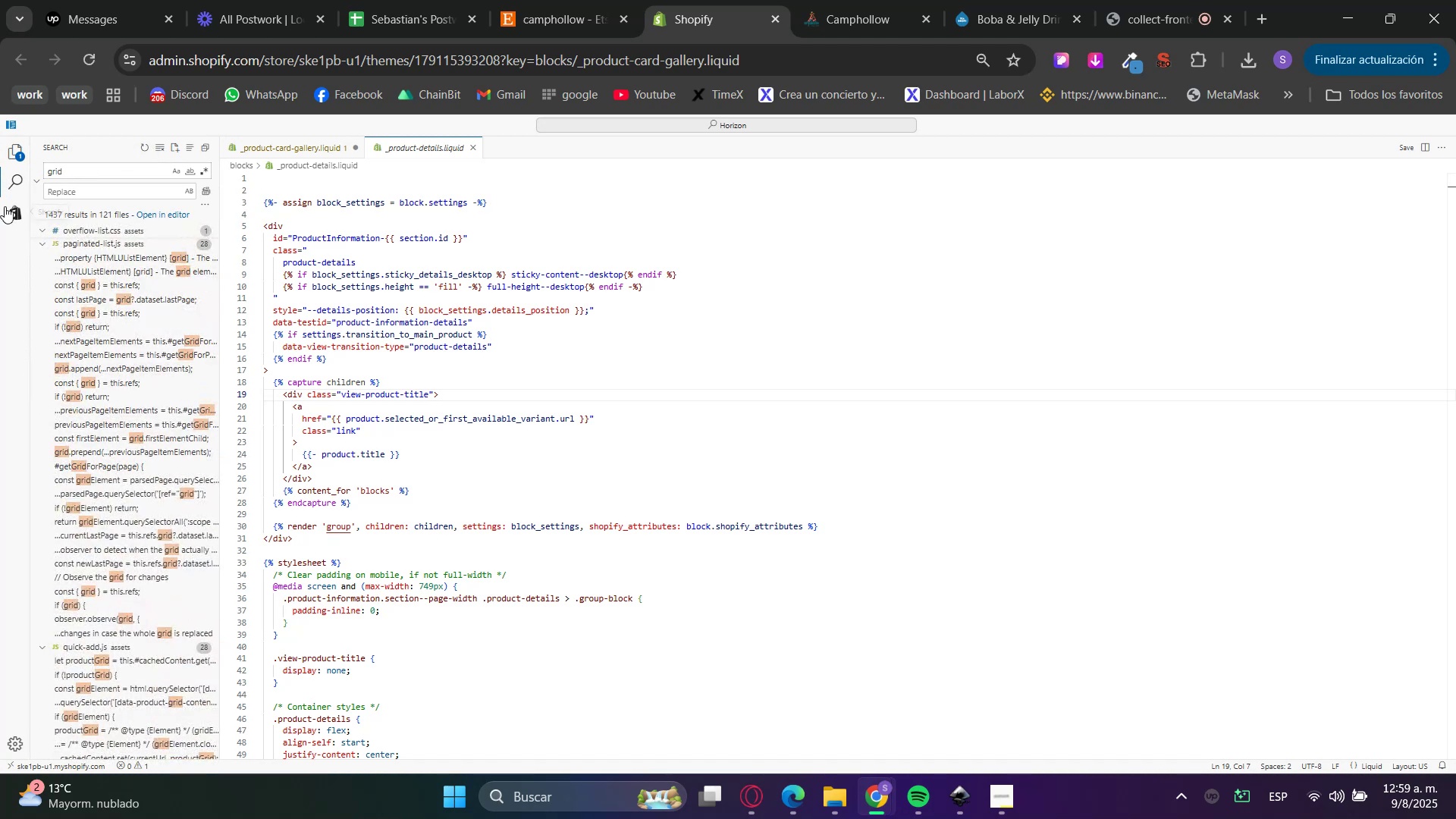 
left_click([13, 175])
 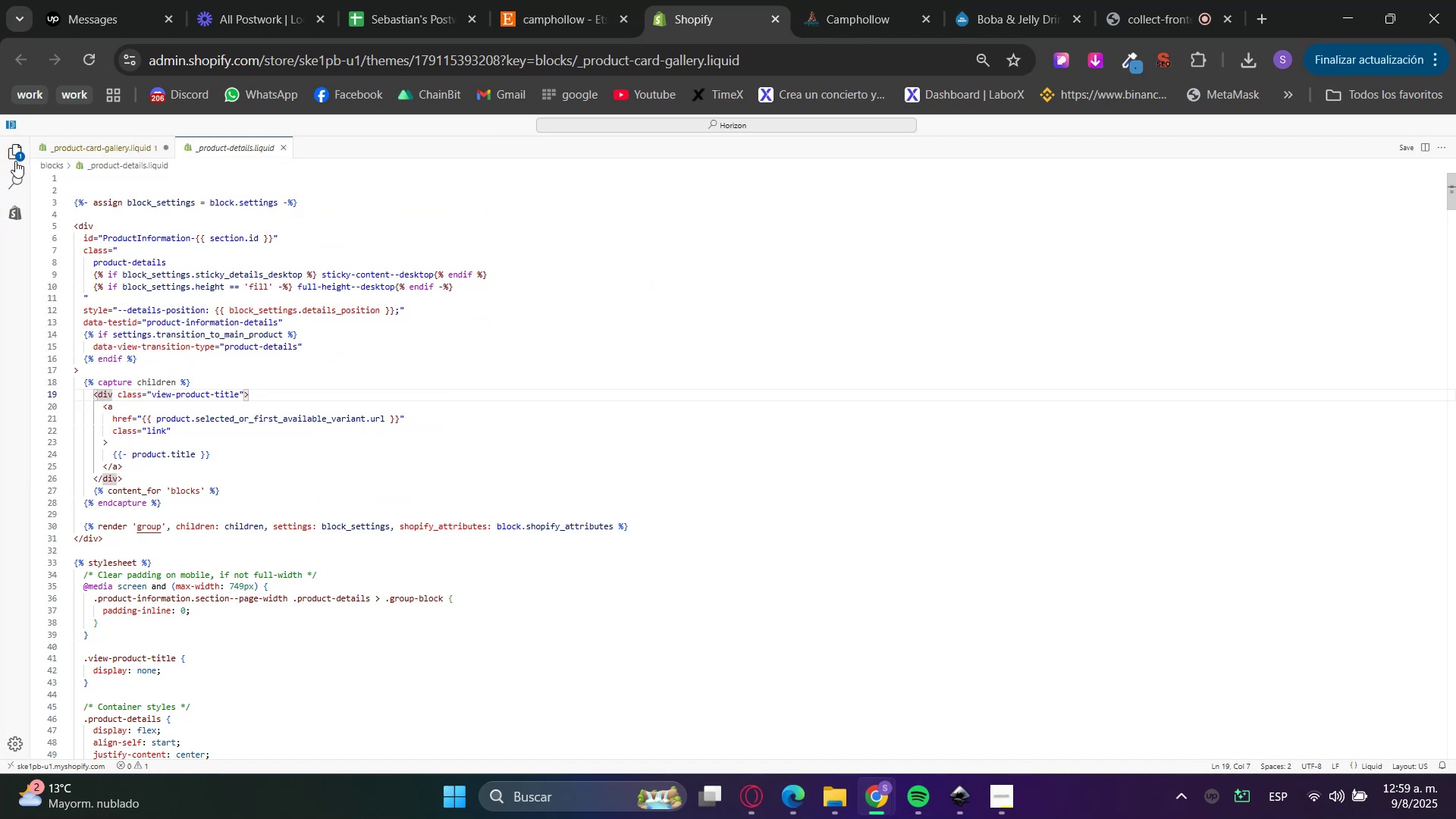 
left_click([21, 156])
 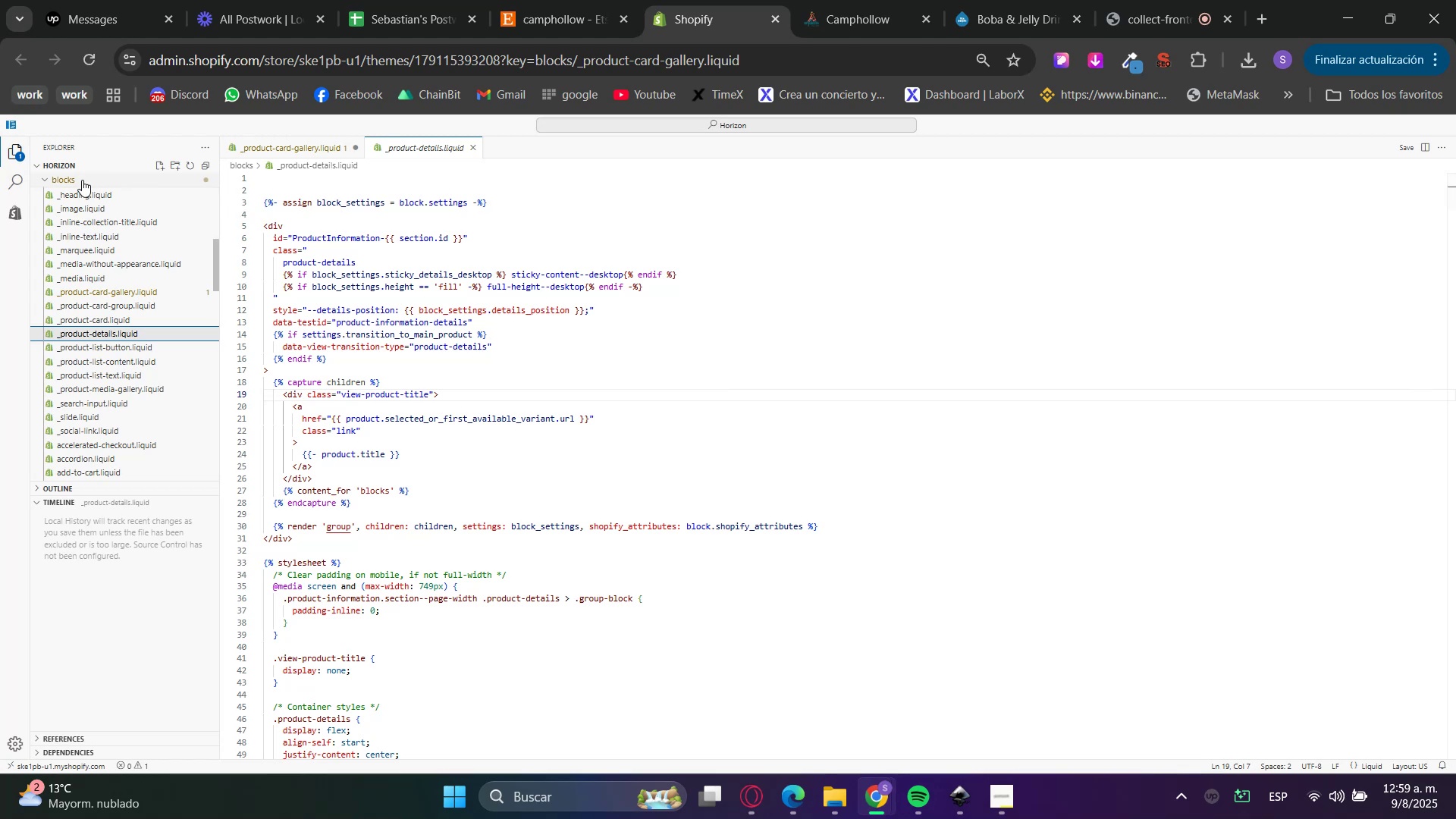 
left_click([82, 190])
 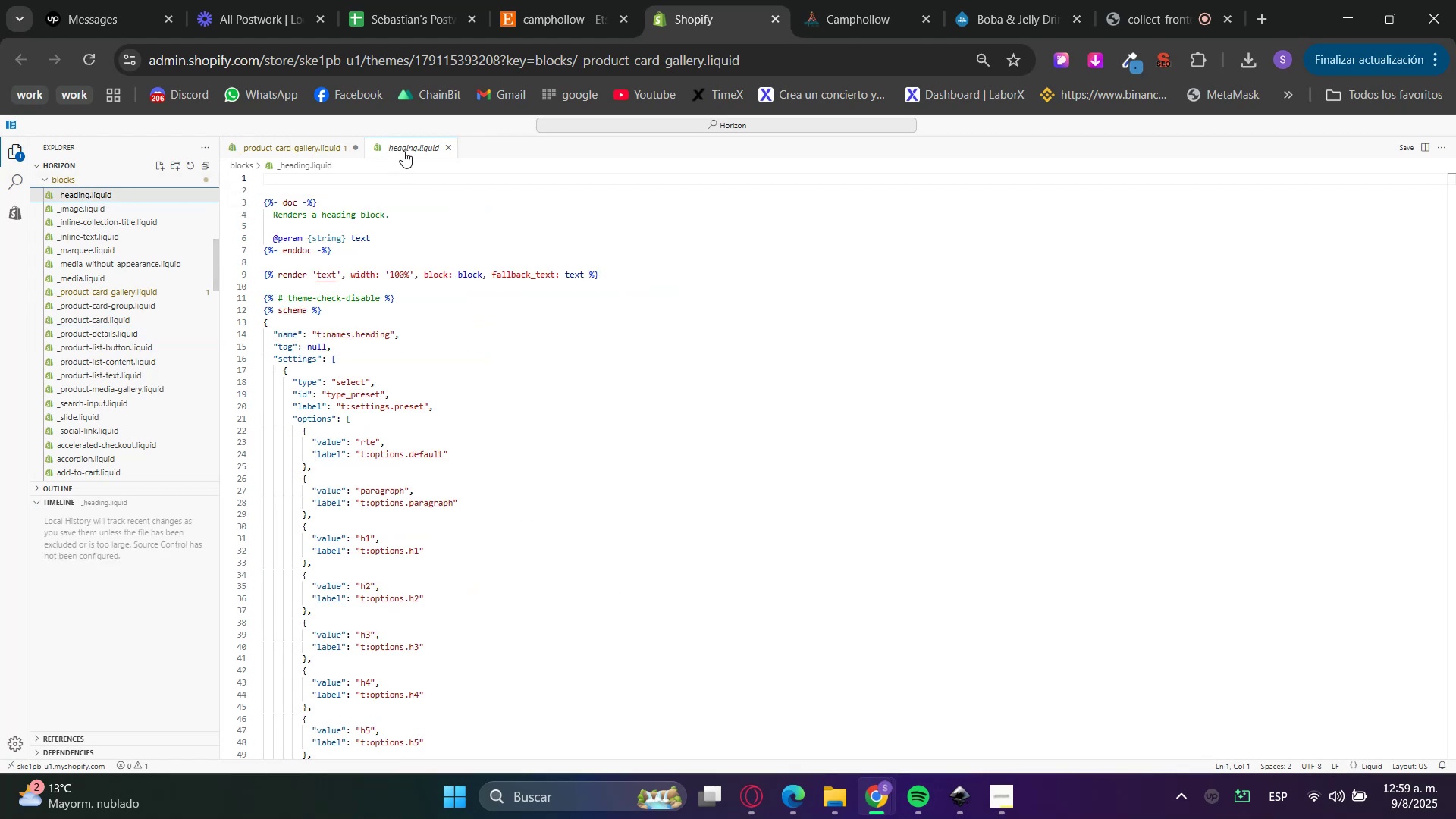 
left_click([444, 145])
 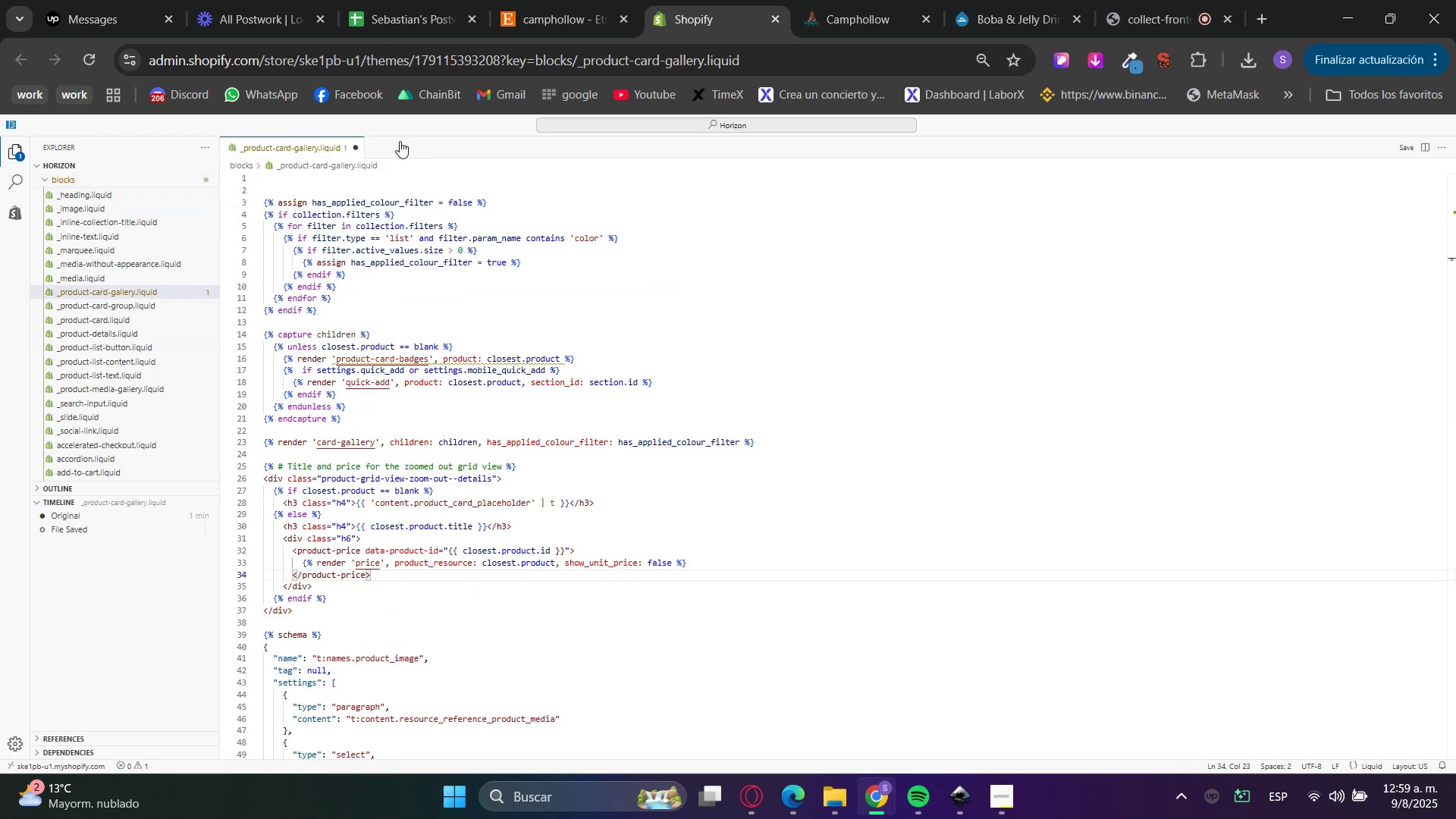 
left_click([410, 141])
 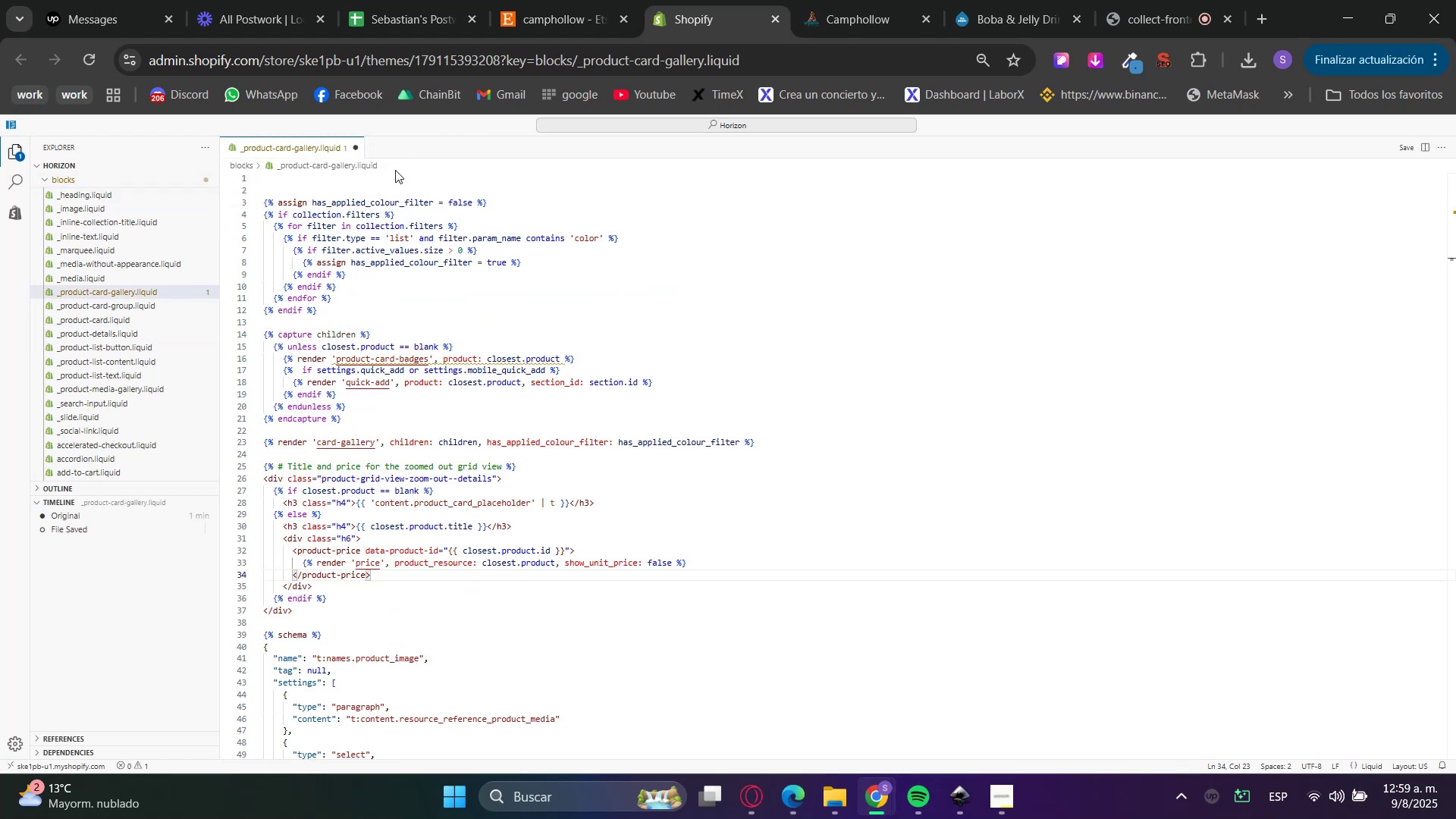 
scroll: coordinate [388, 278], scroll_direction: up, amount: 6.0
 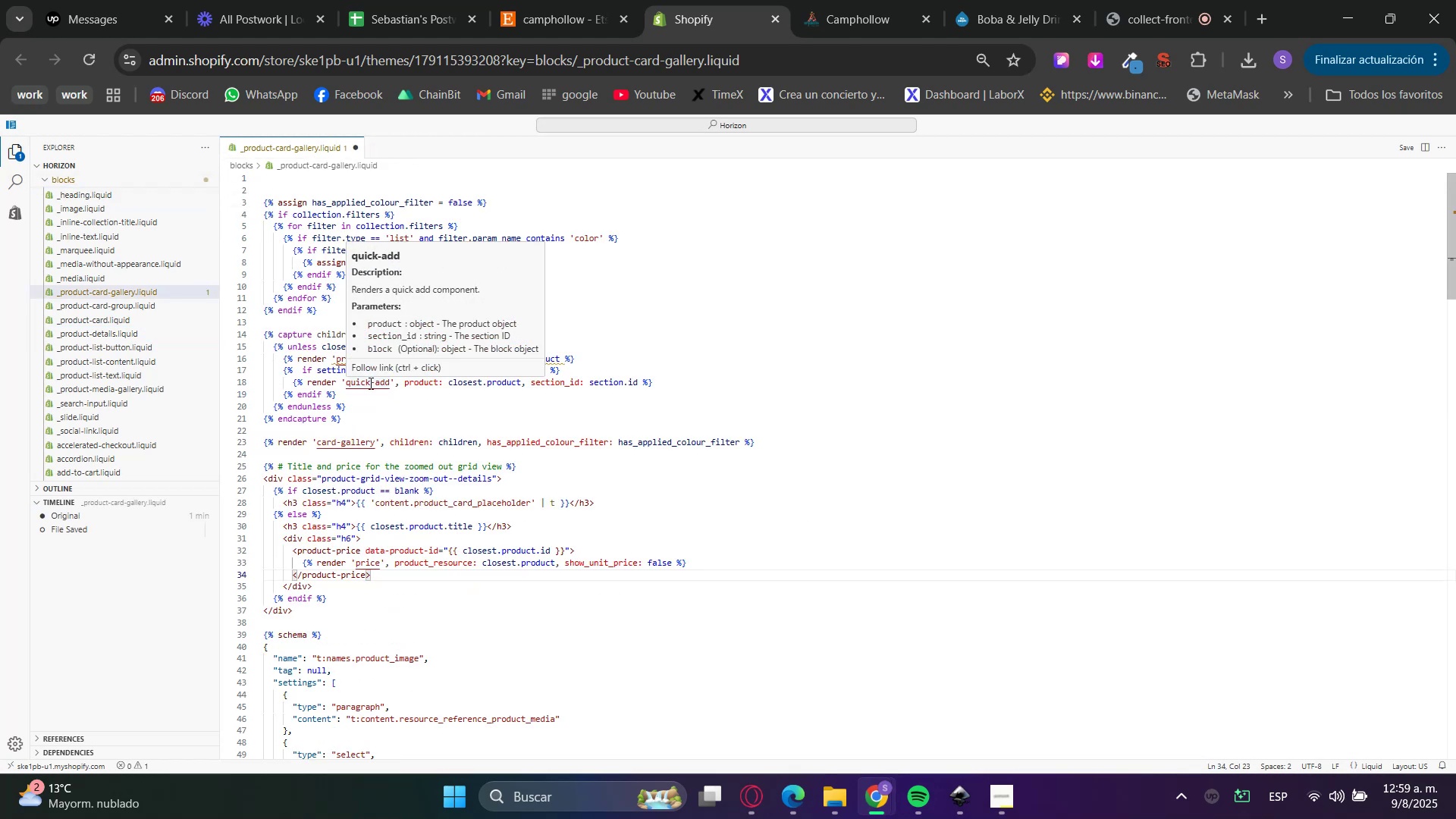 
wait(6.13)
 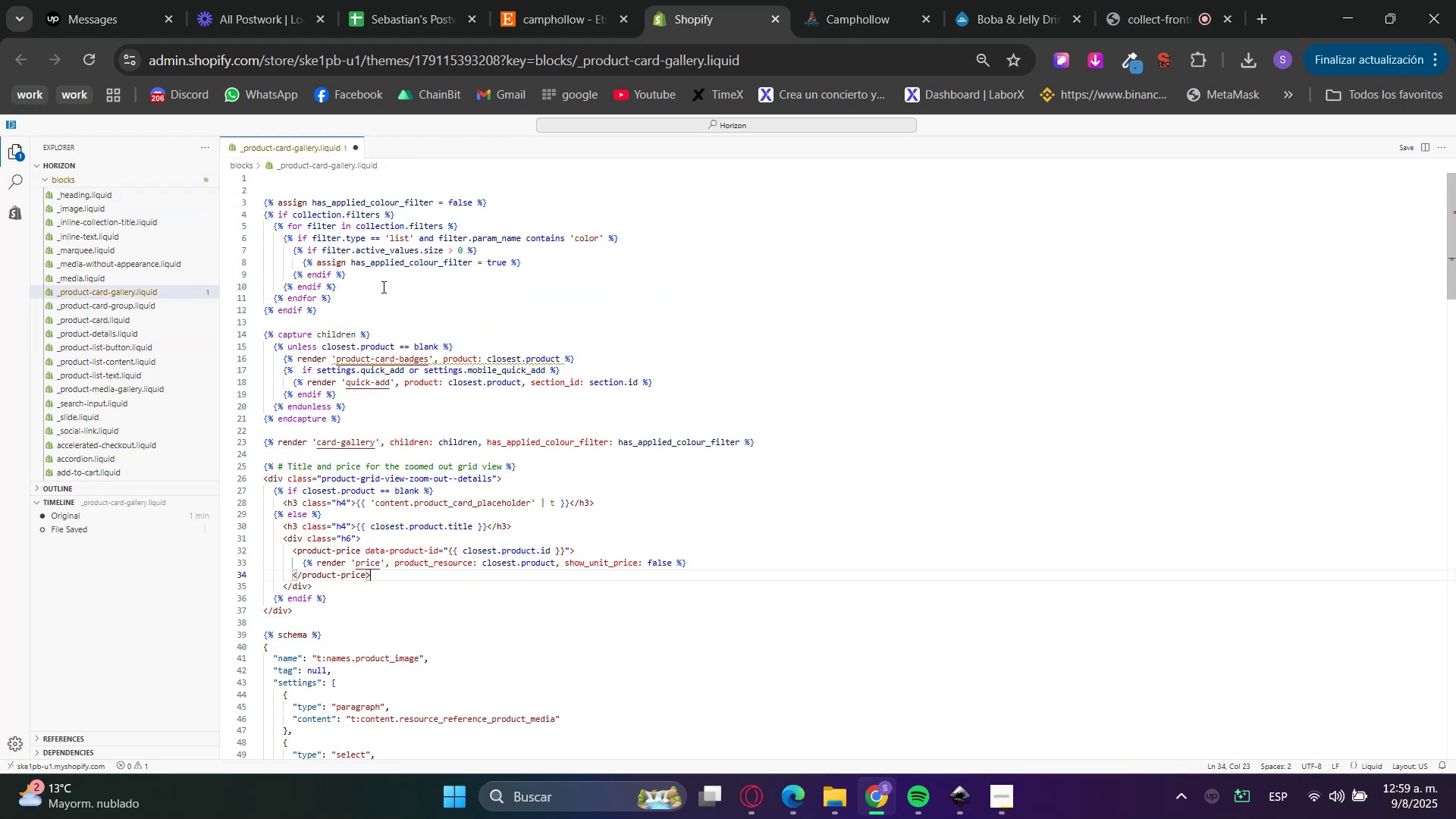 
left_click([317, 328])
 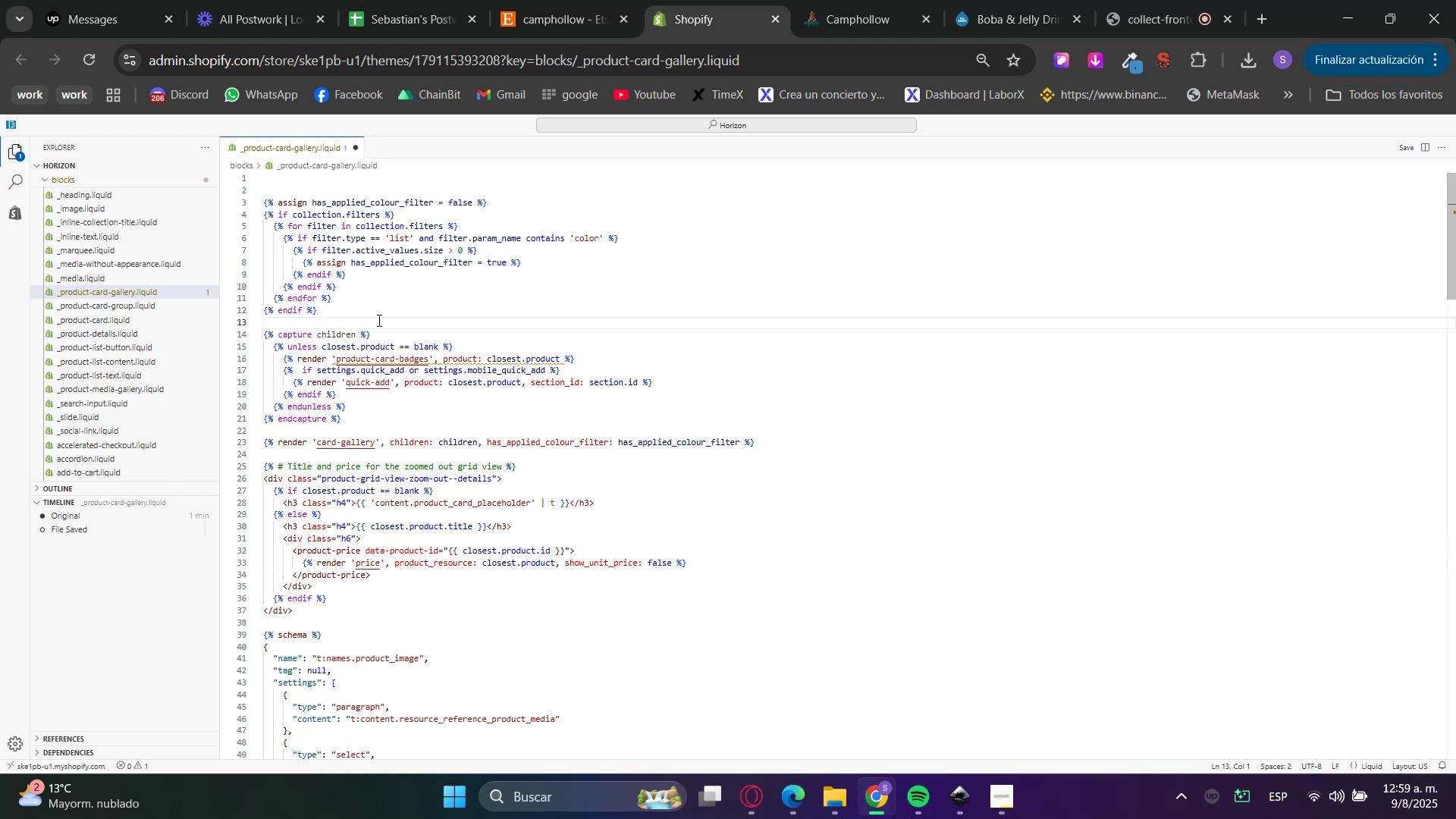 
type(test)
 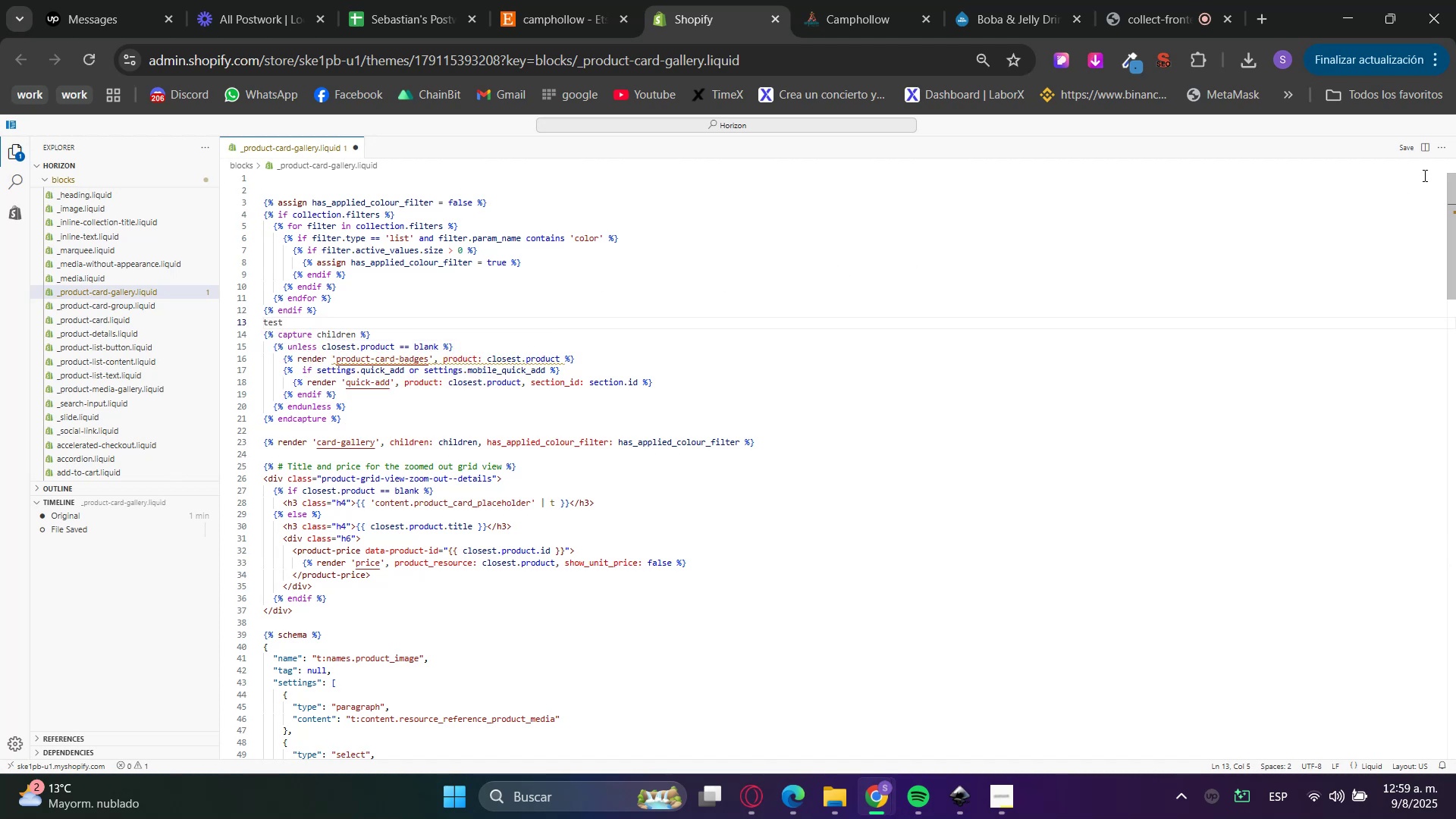 
left_click([1404, 142])
 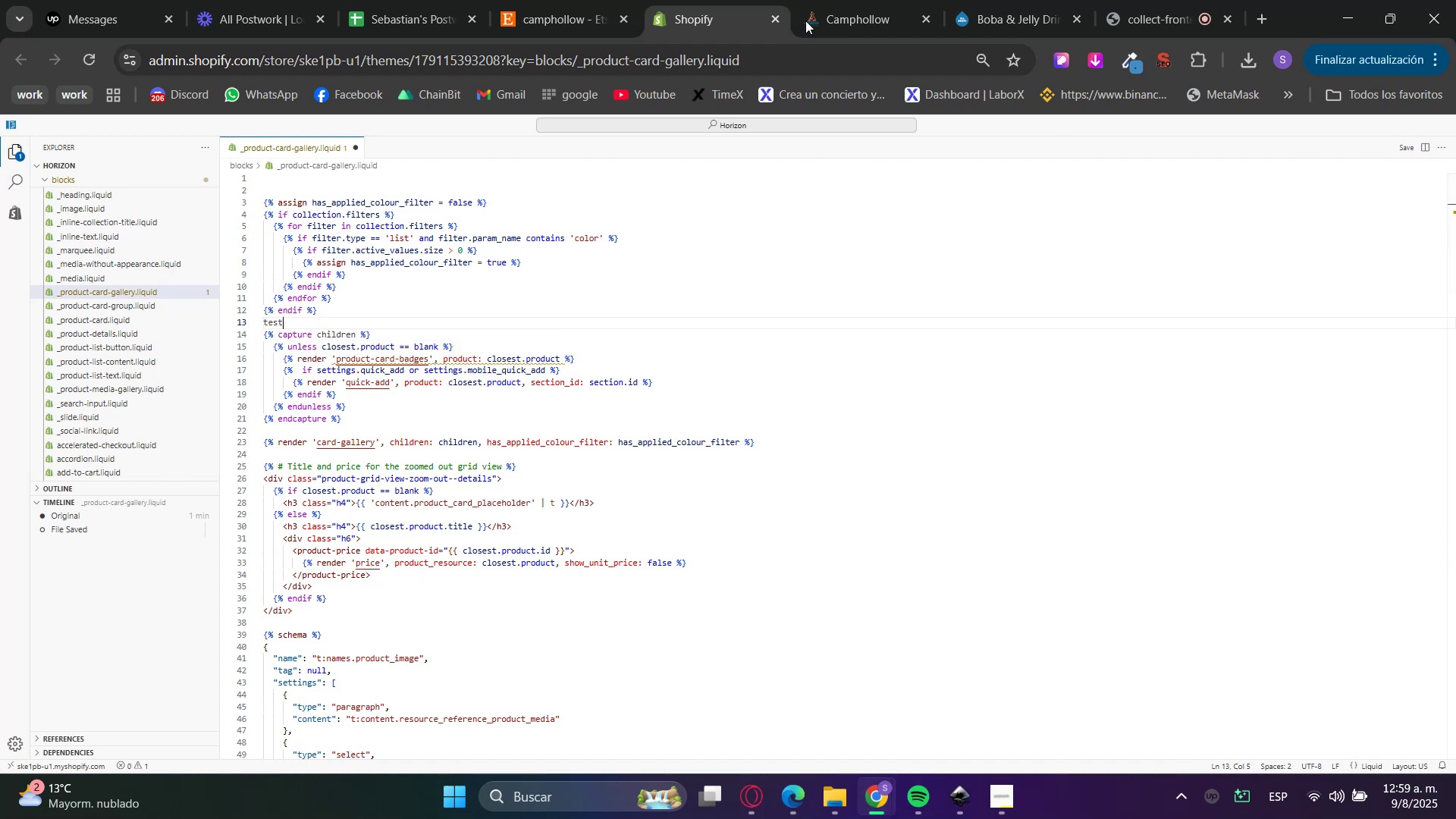 
left_click([838, 0])
 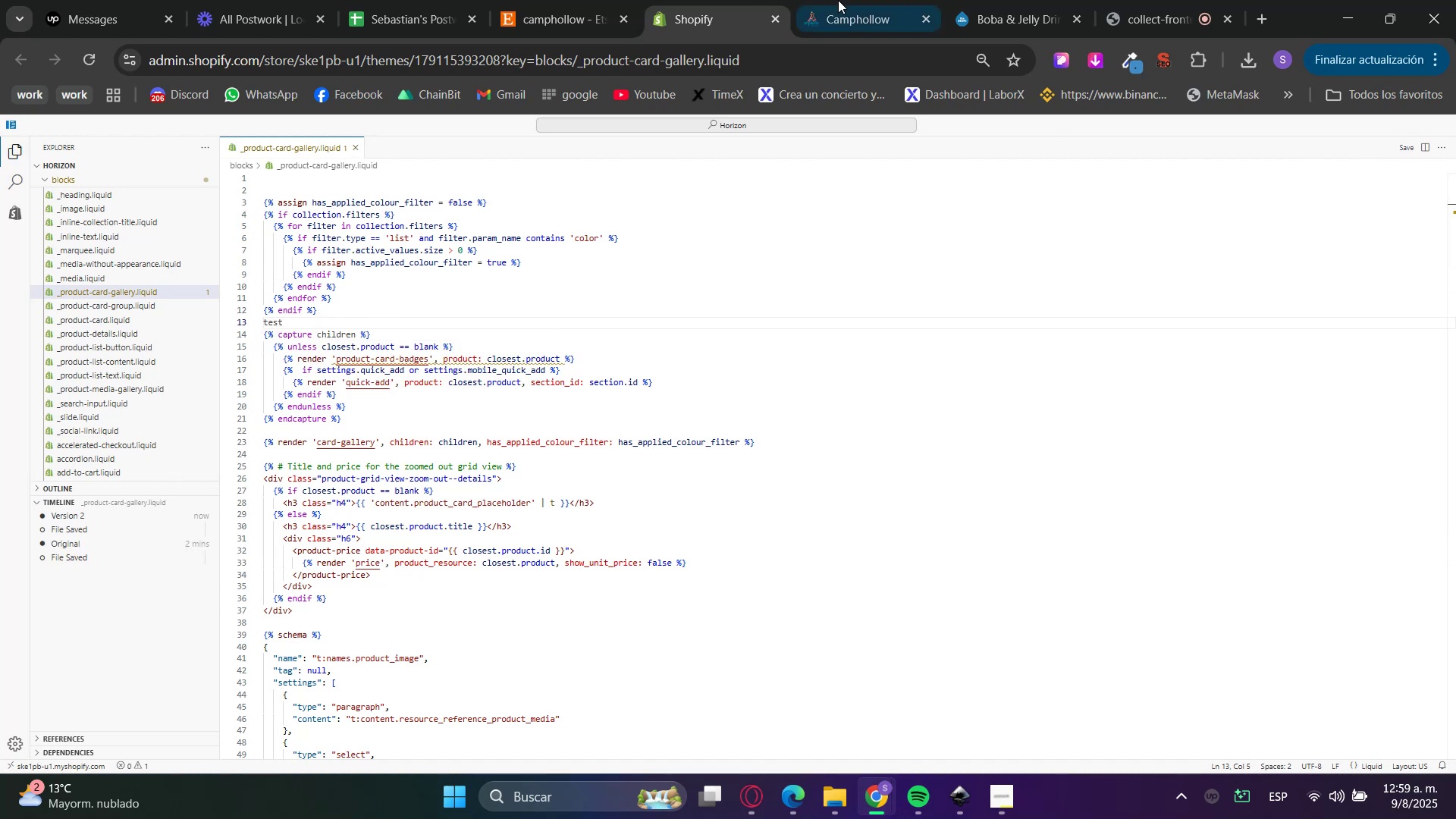 
key(F5)
 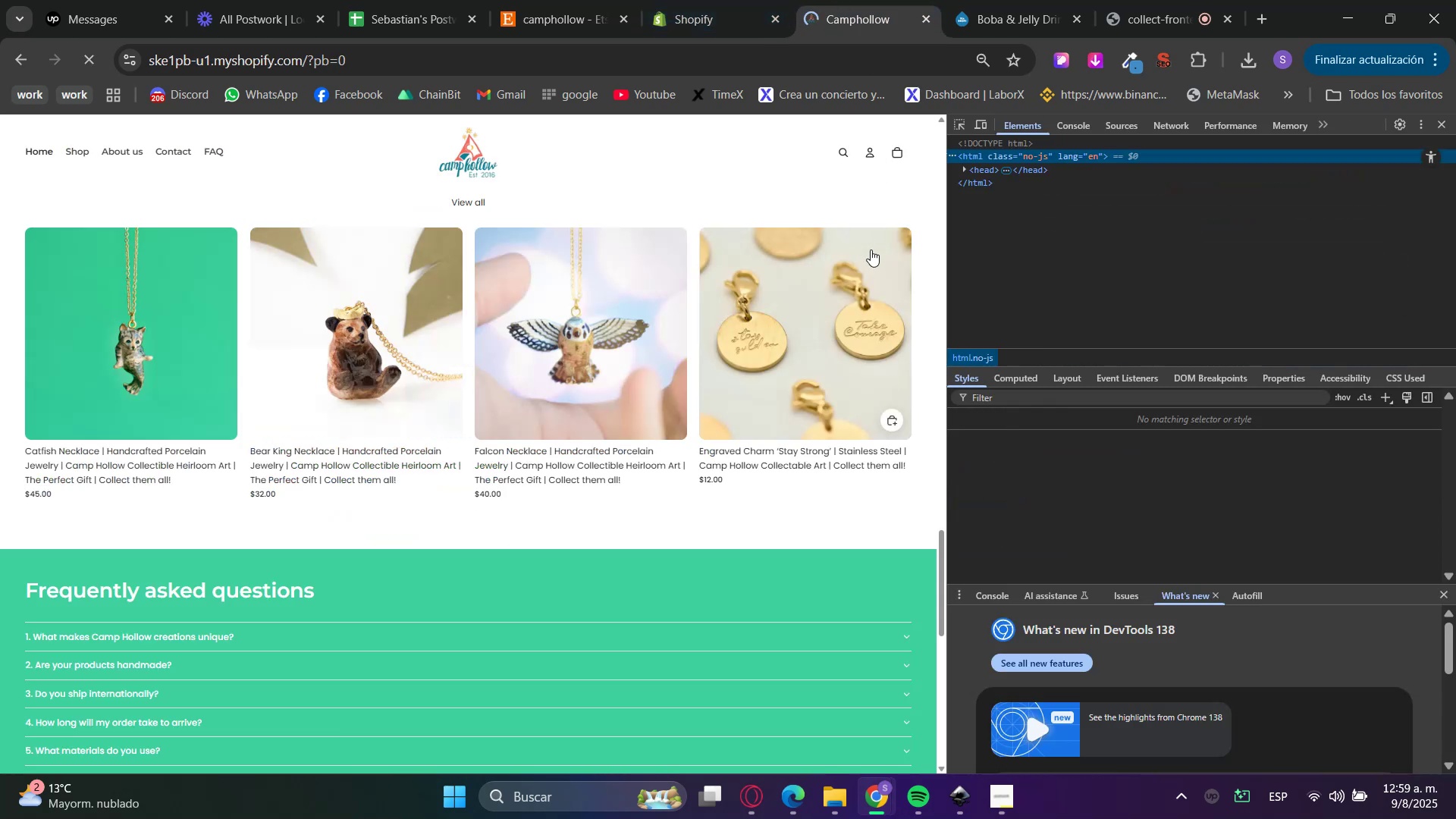 
key(F5)
 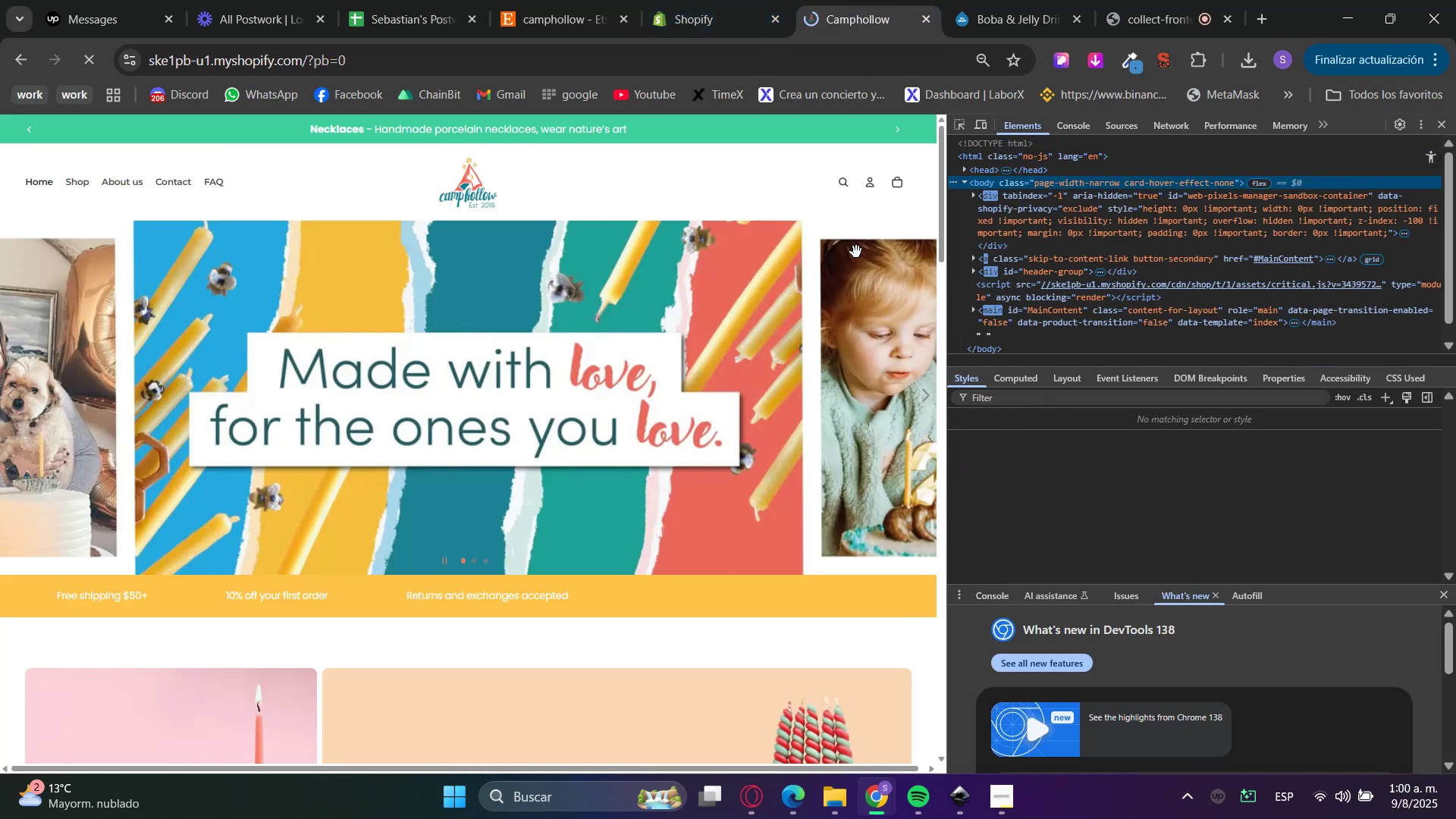 
scroll: coordinate [784, 335], scroll_direction: up, amount: 1.0
 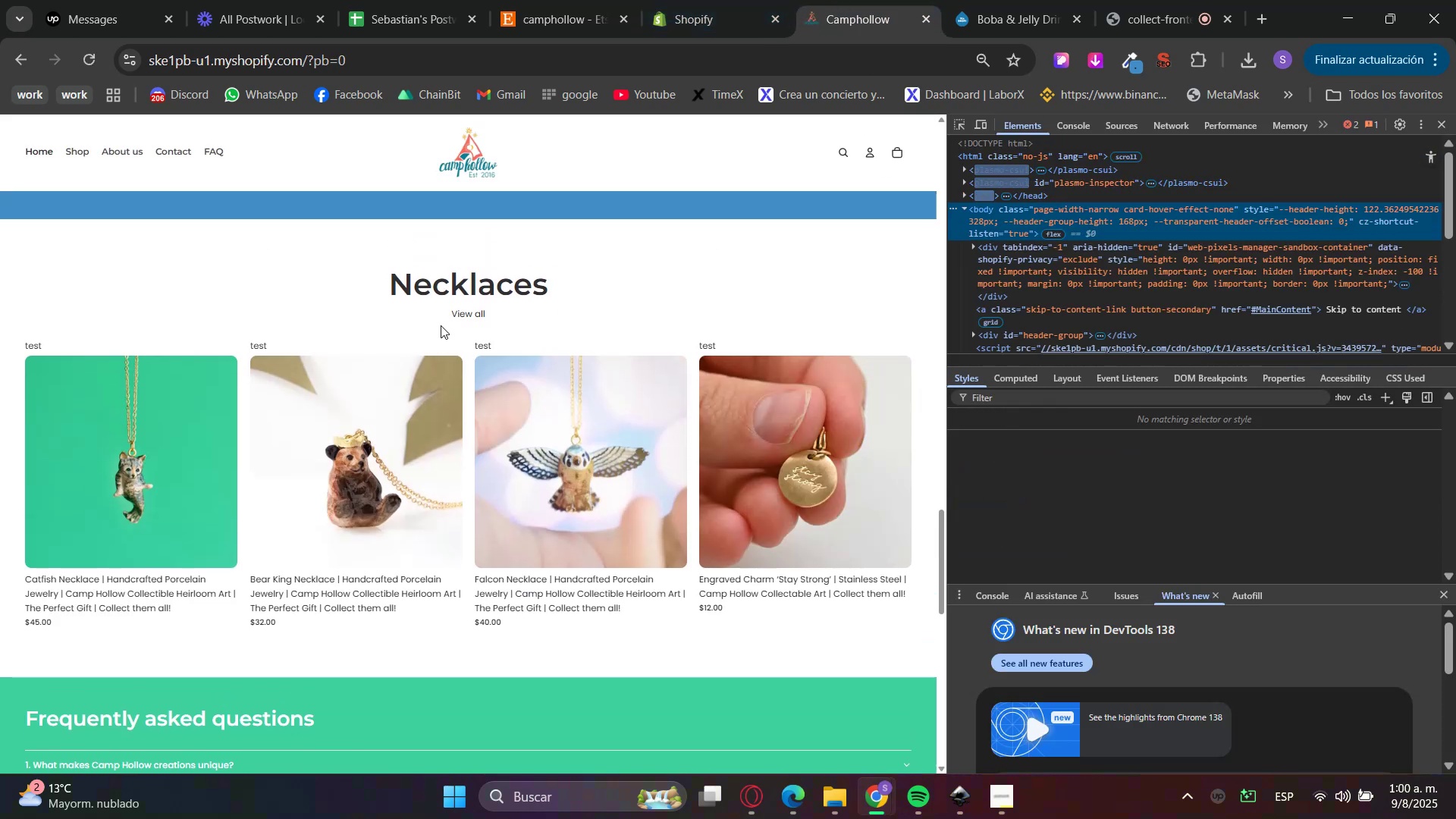 
left_click_drag(start_coordinate=[479, 337], to_coordinate=[483, 358])
 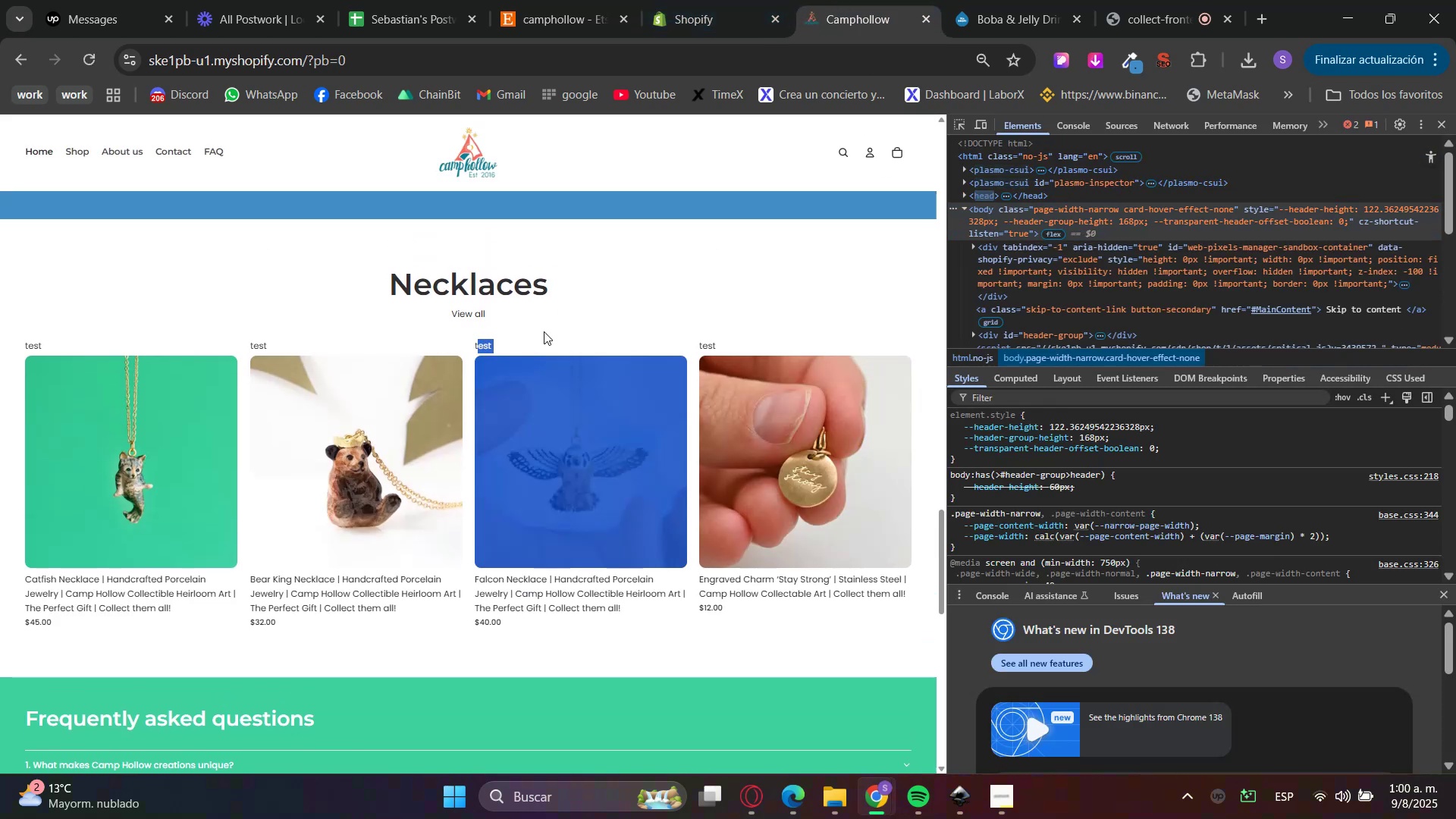 
left_click([592, 312])
 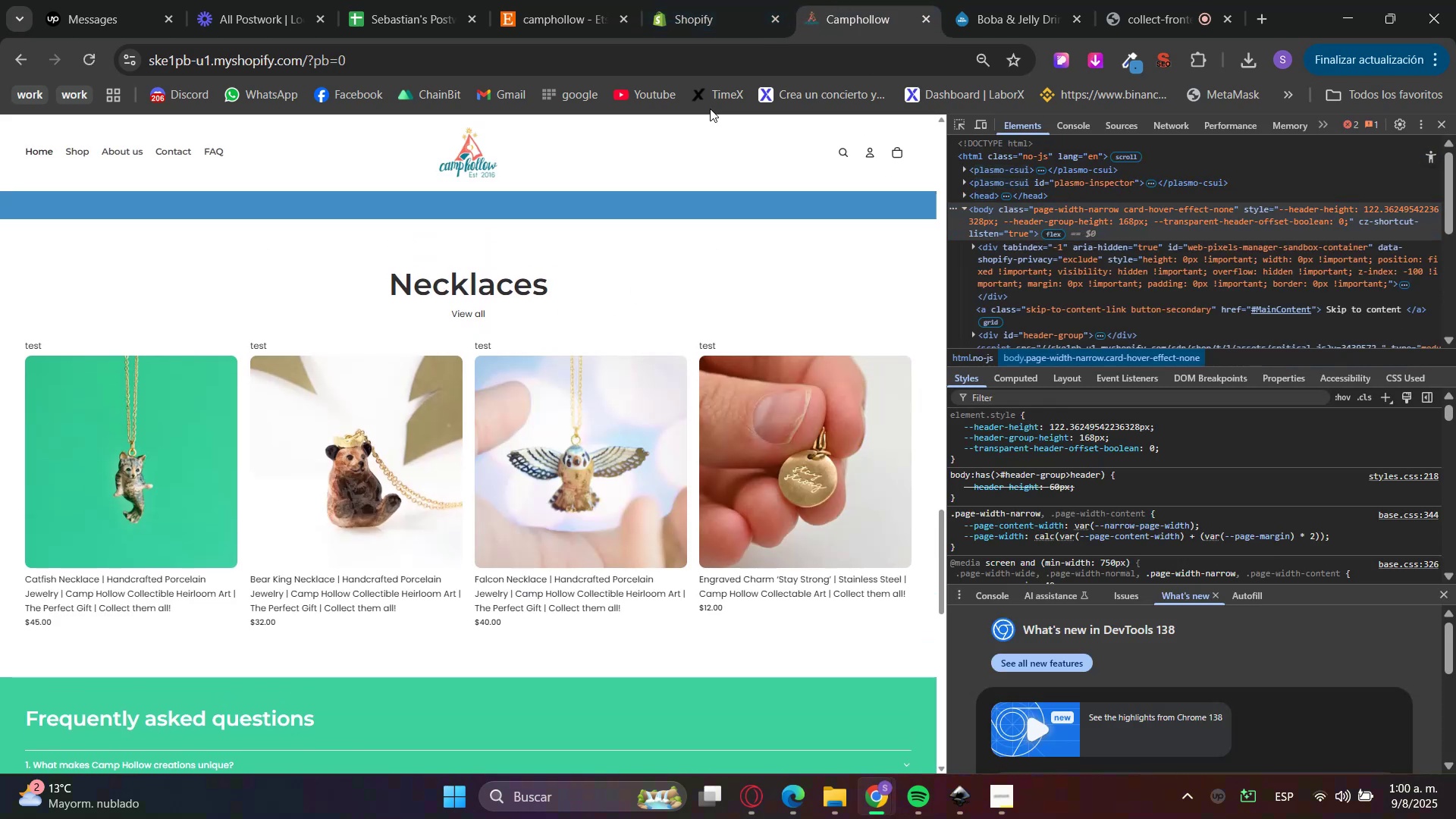 
left_click([719, 0])
 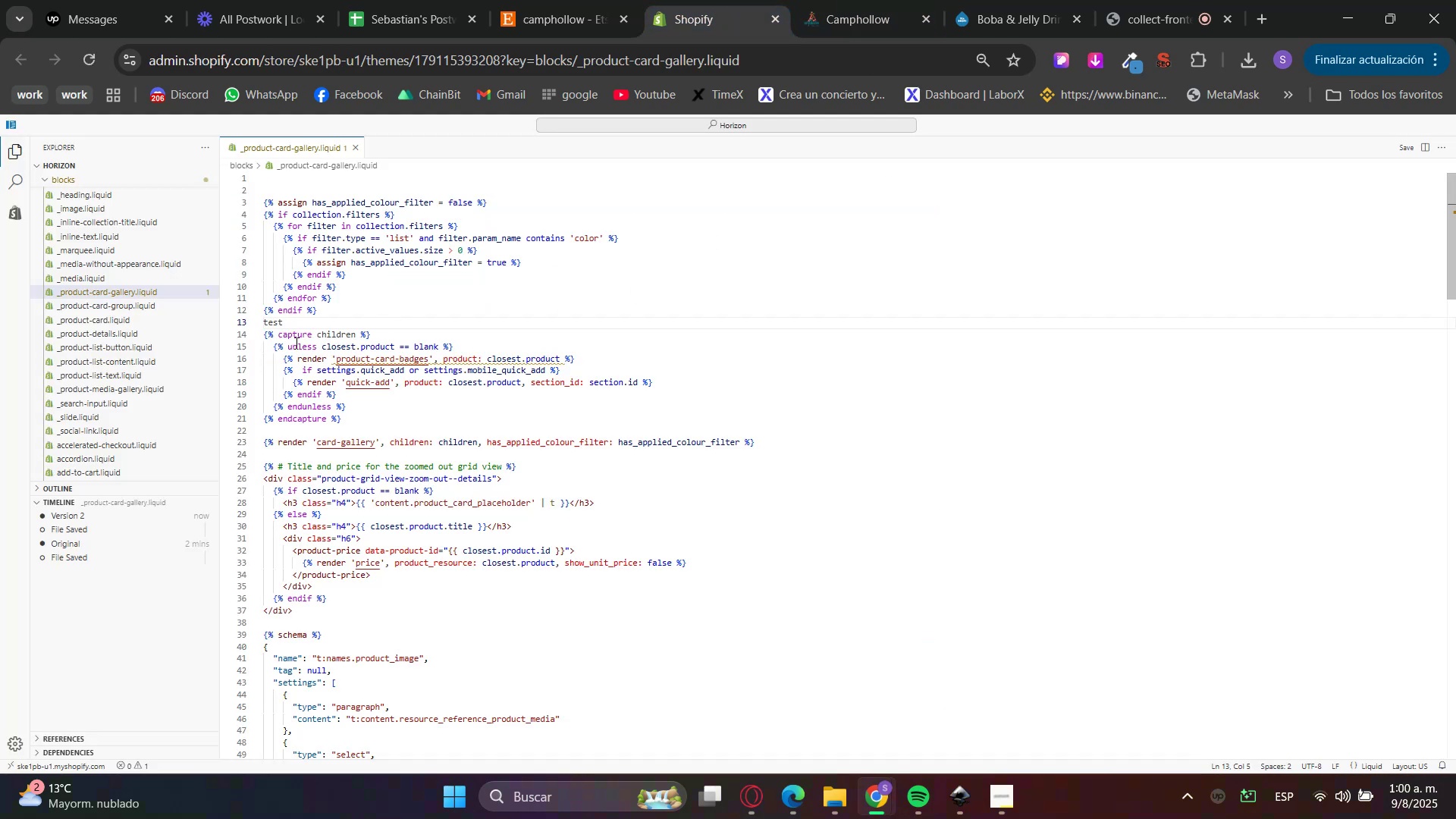 
double_click([275, 325])
 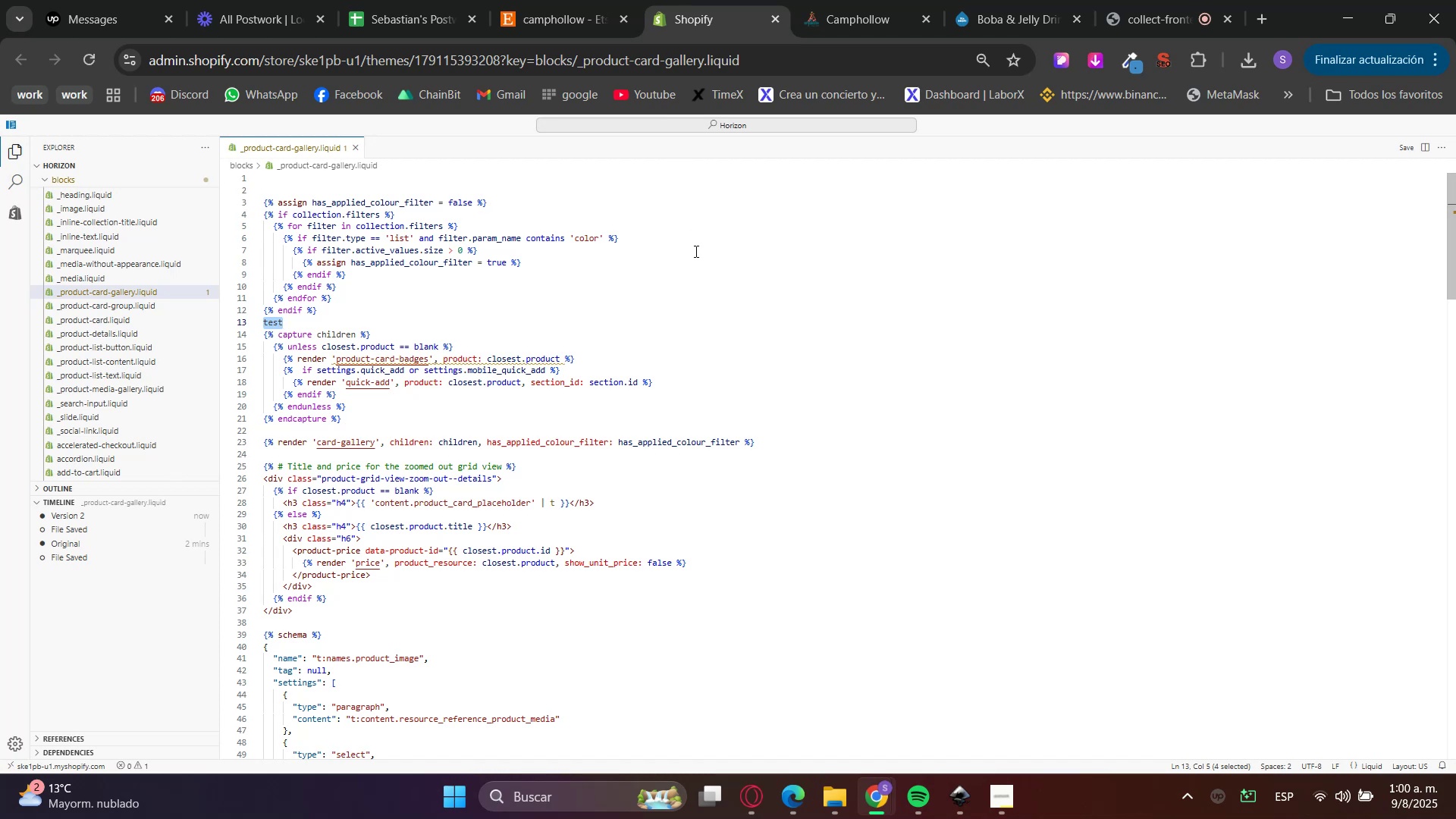 
key(Backspace)
 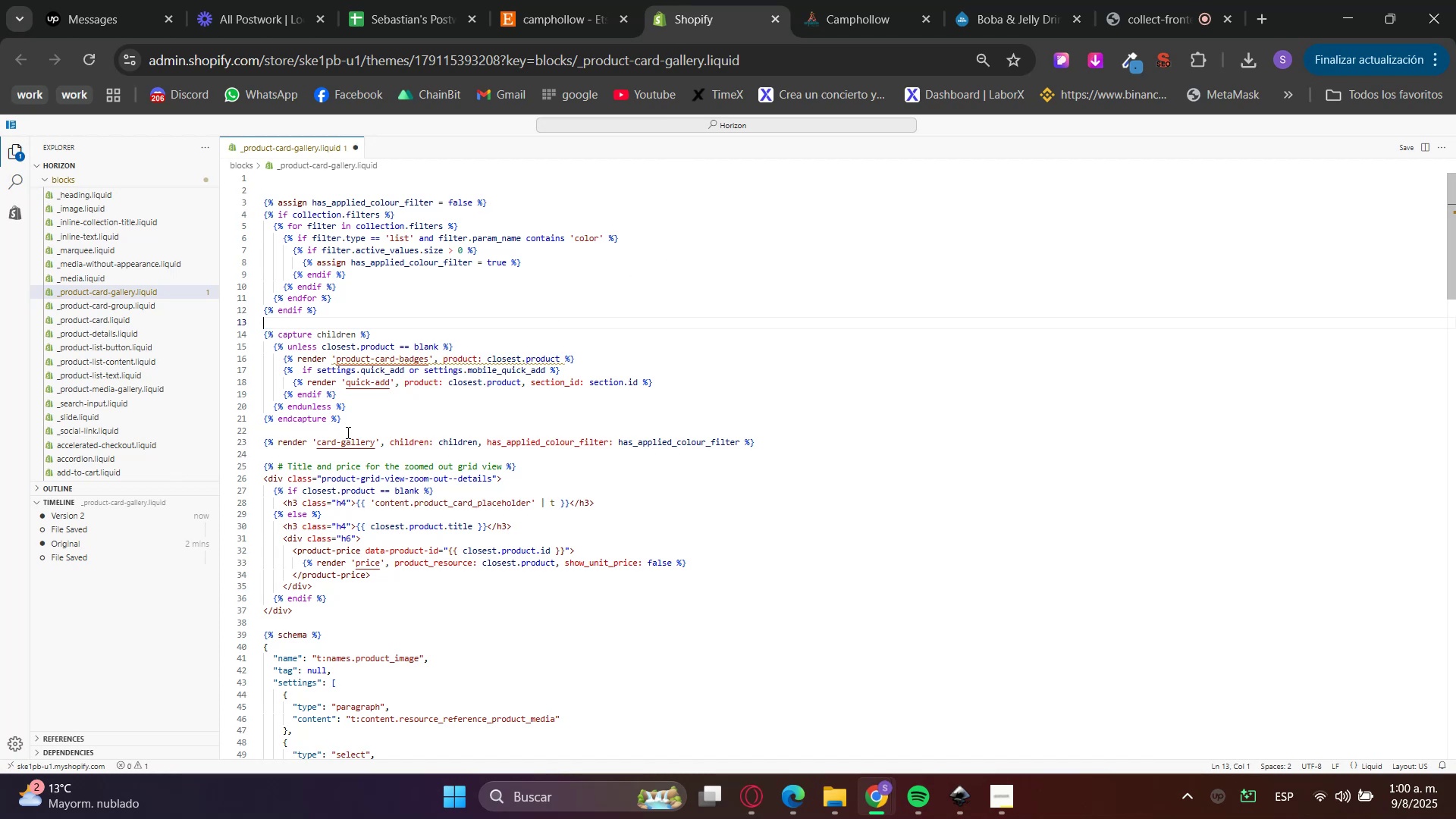 
double_click([336, 447])
 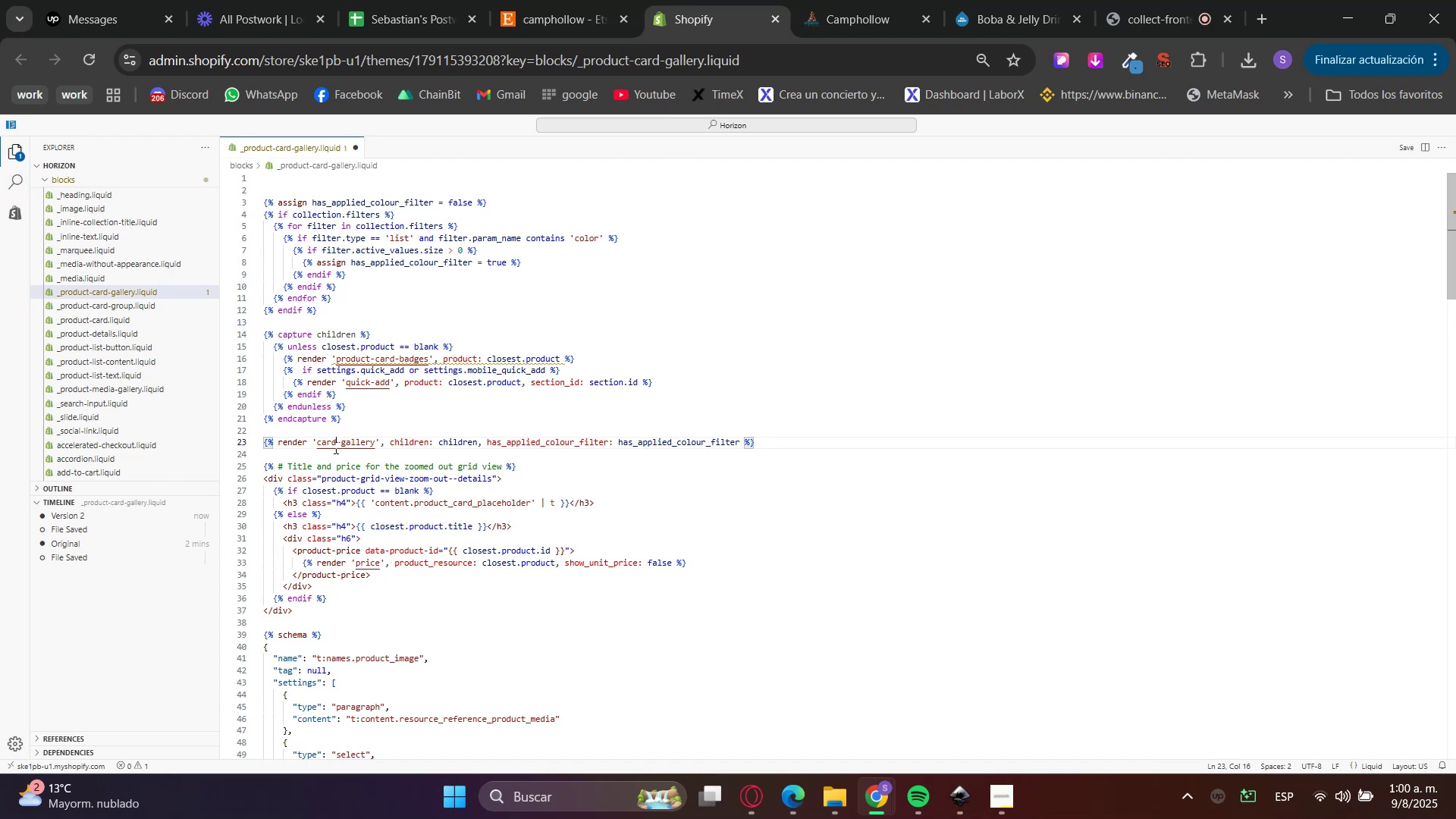 
left_click([325, 456])
 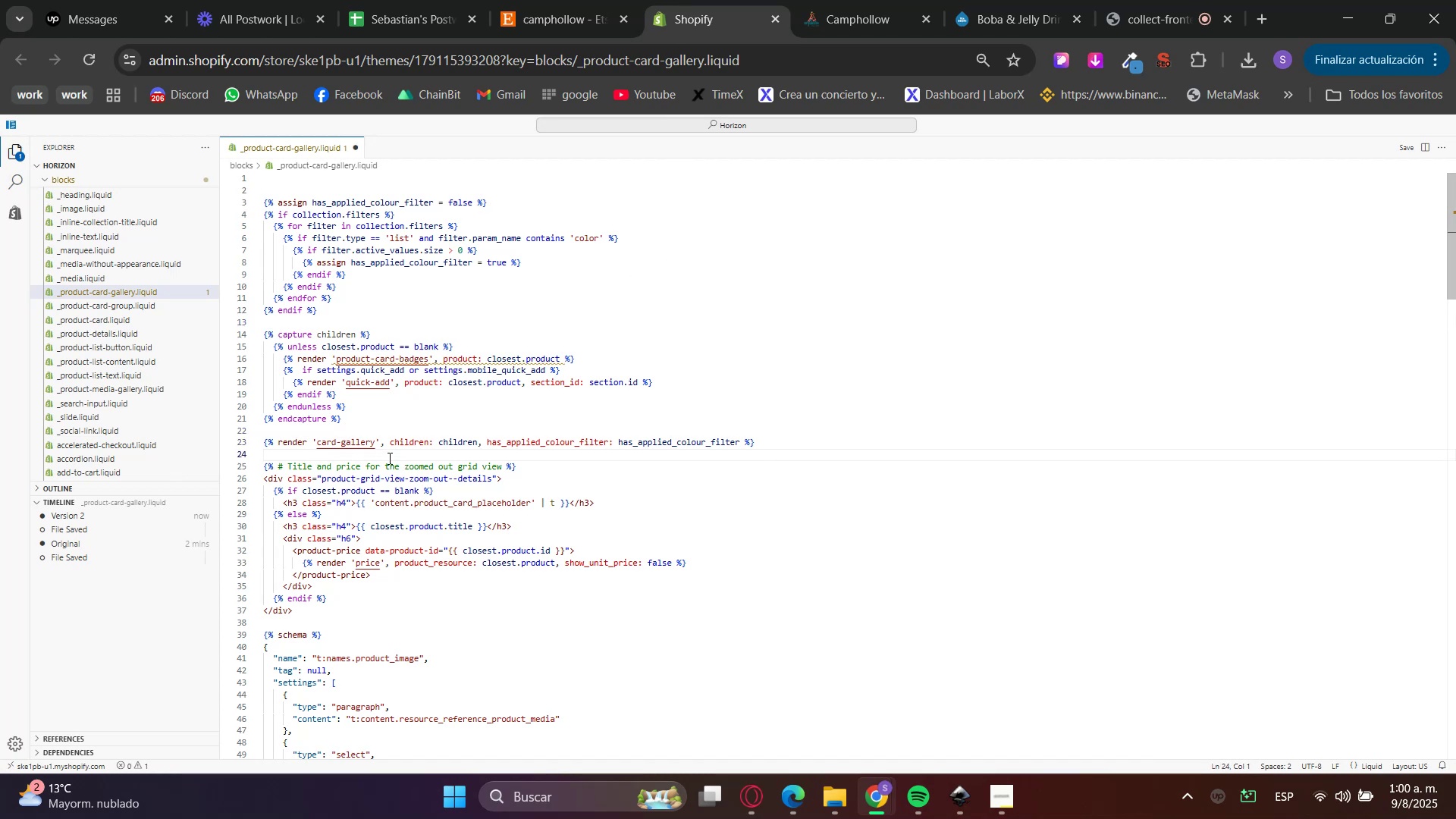 
type(over title)
 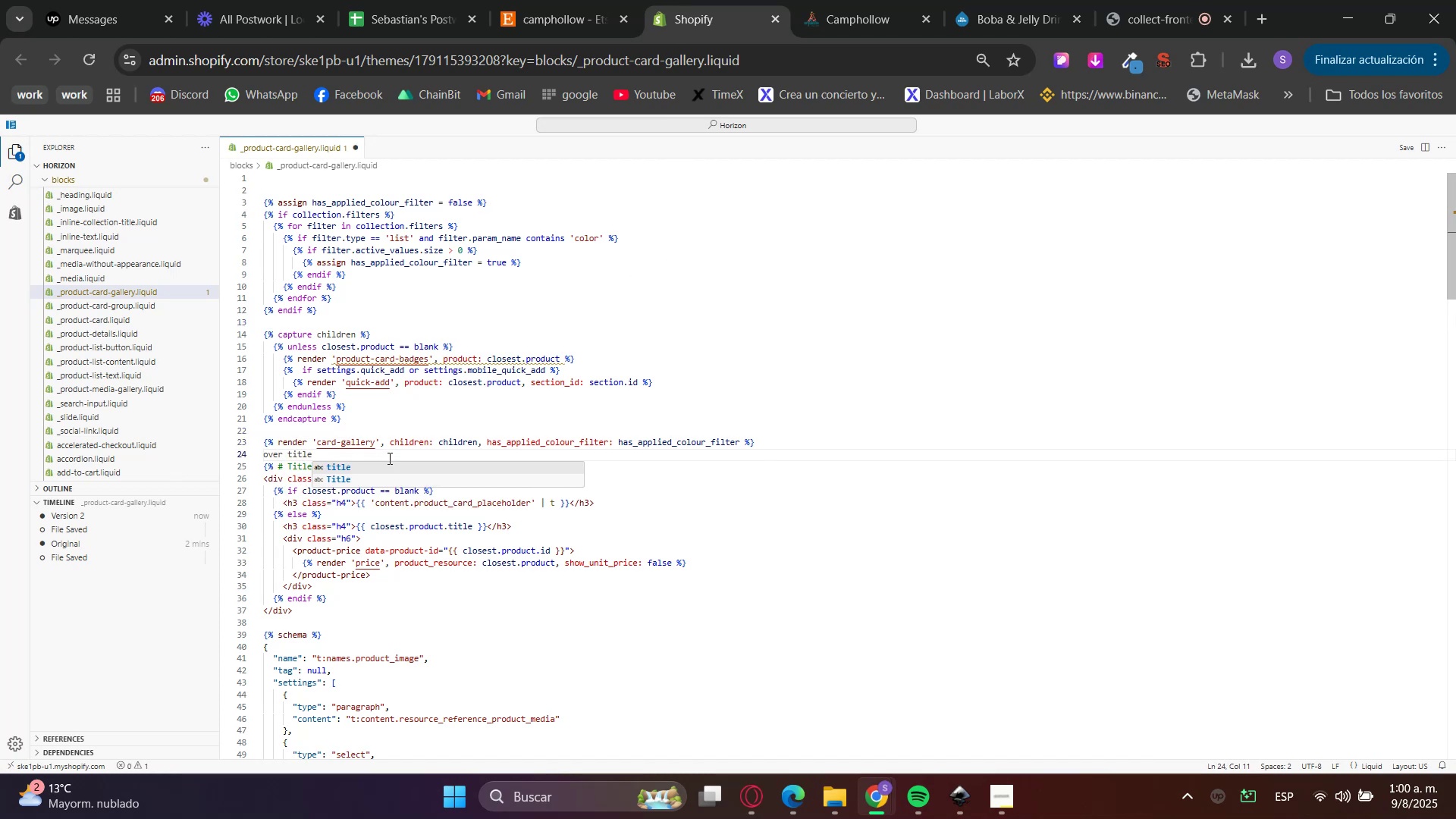 
key(Control+ControlLeft)
 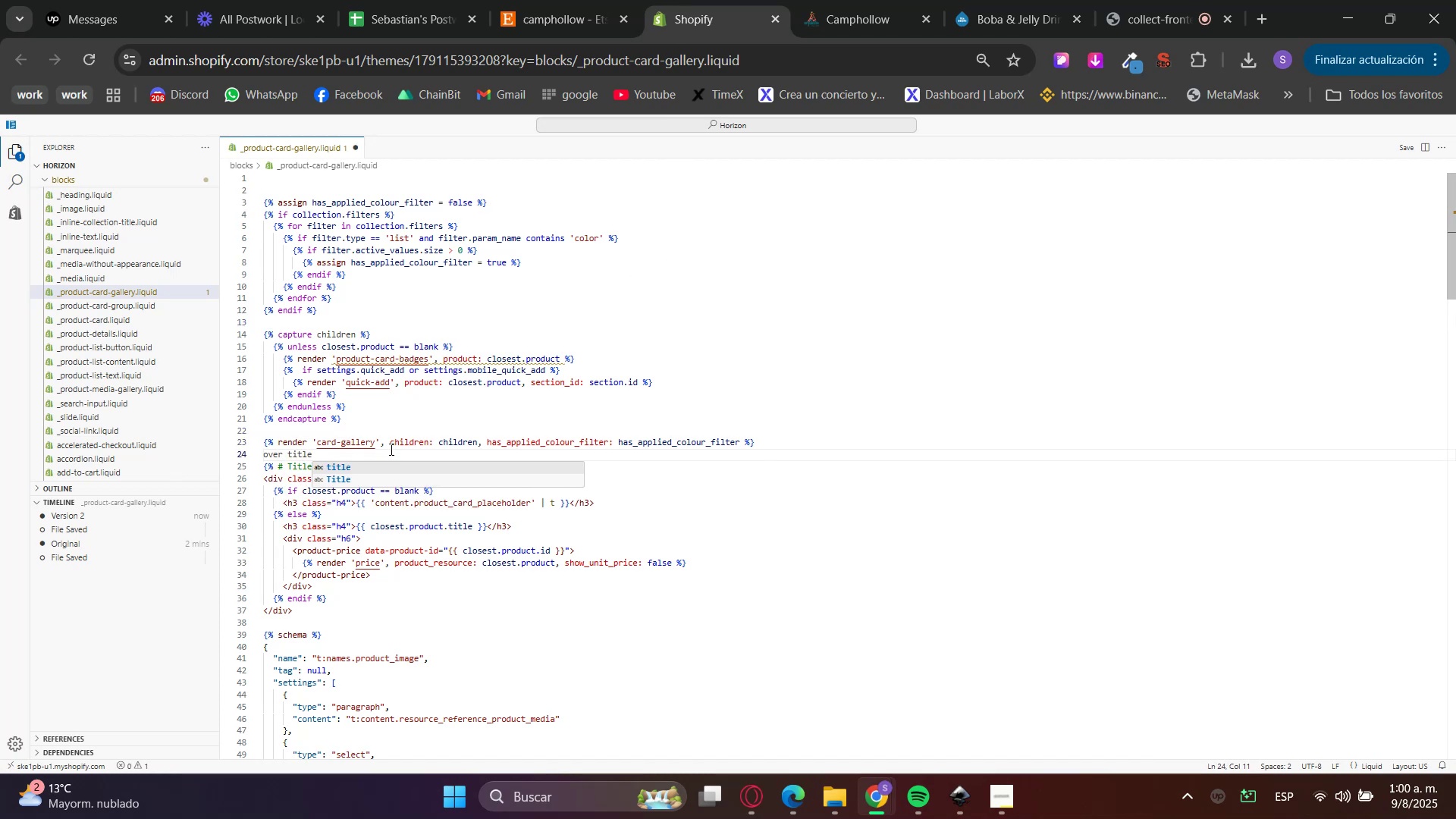 
key(Control+S)
 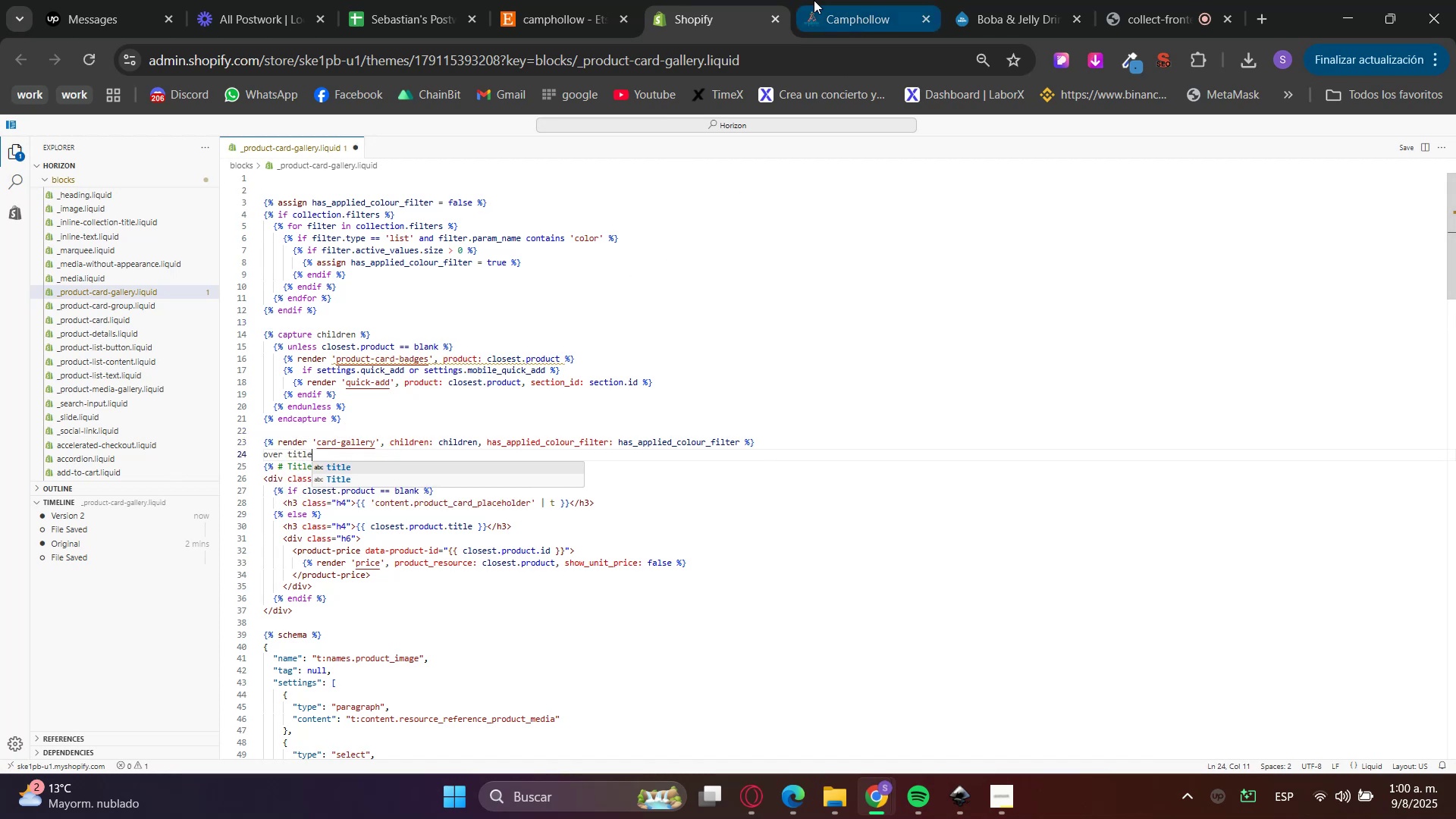 
left_click([818, 0])
 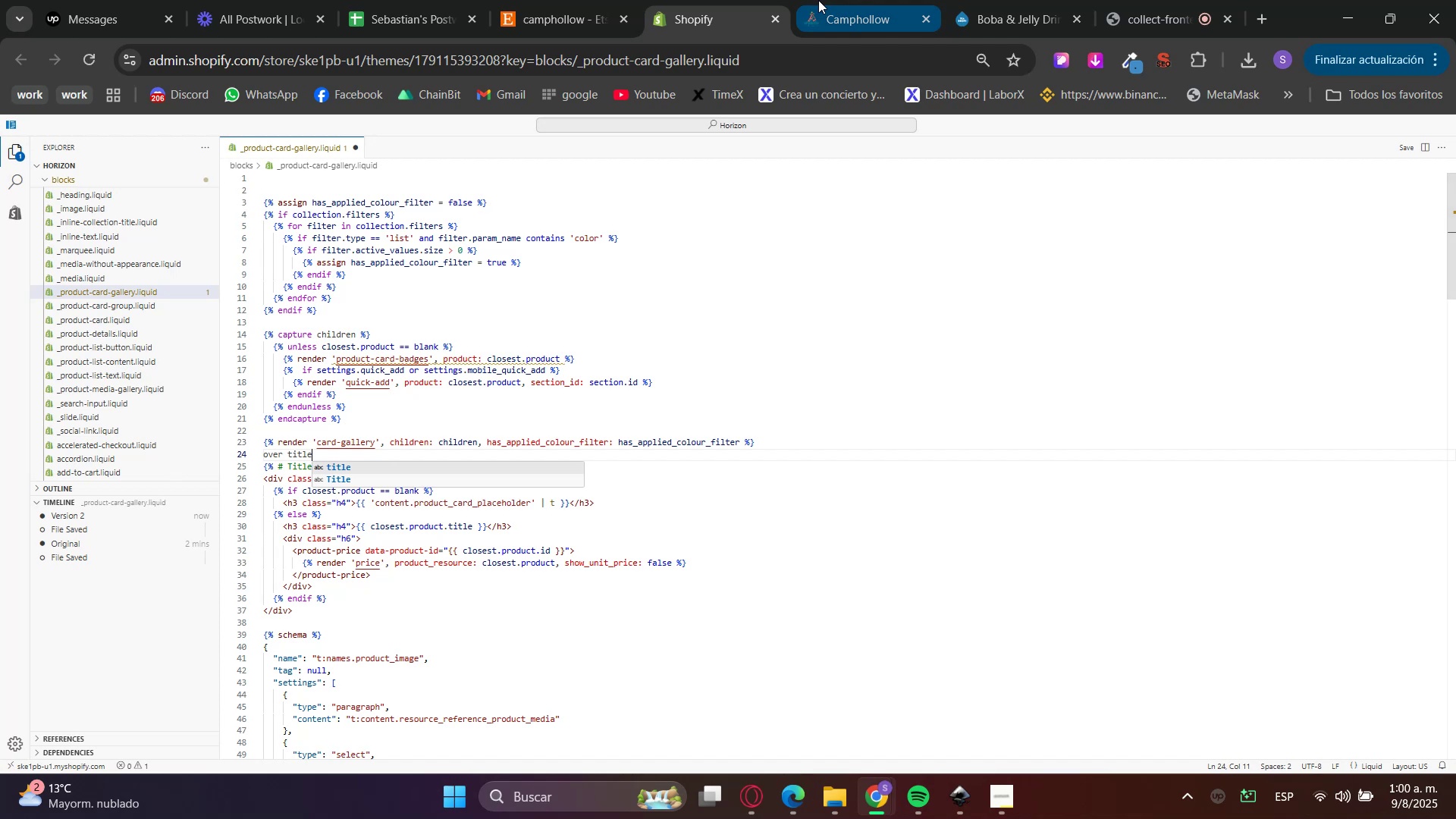 
key(F5)
 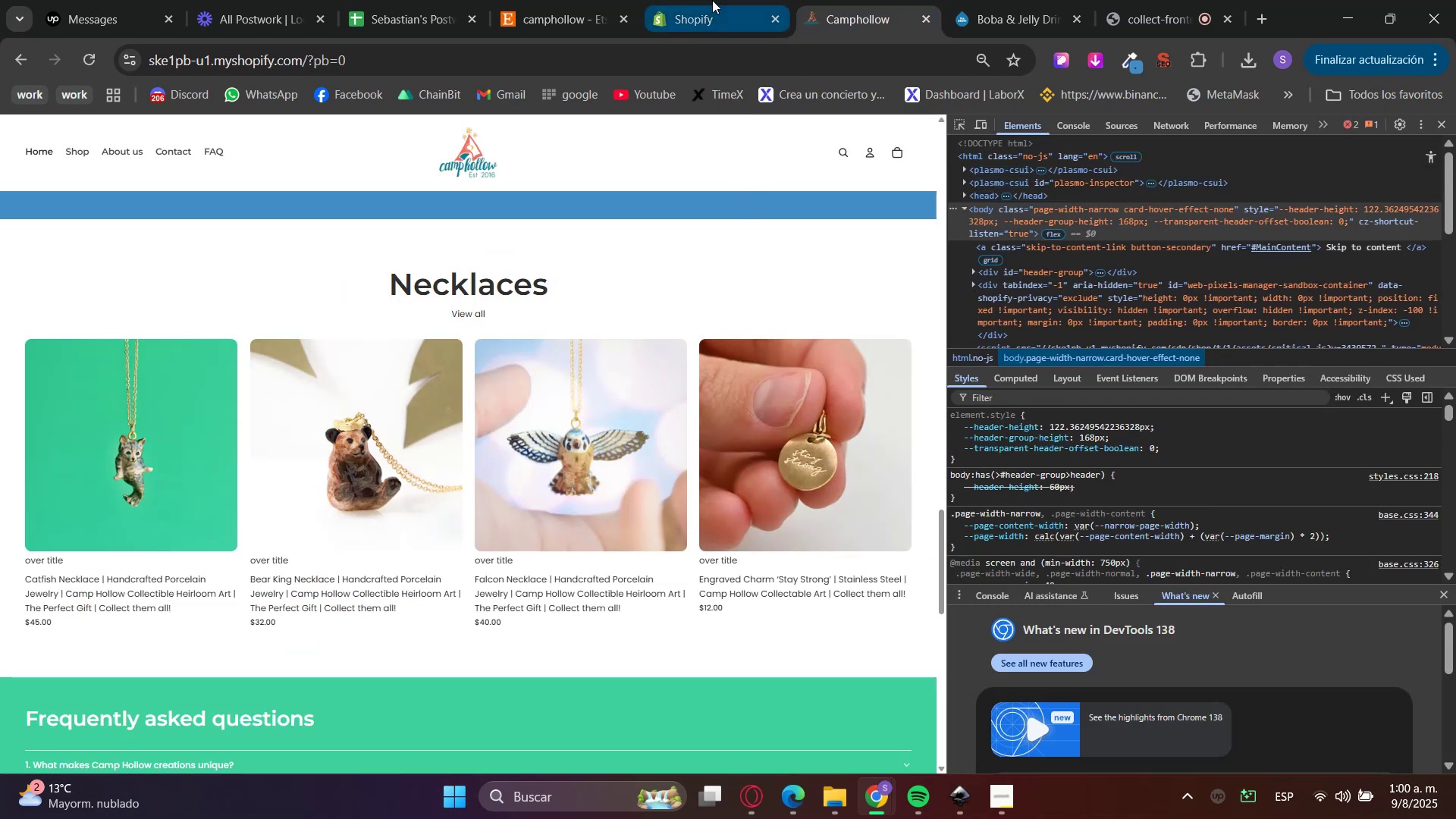 
left_click([712, 0])
 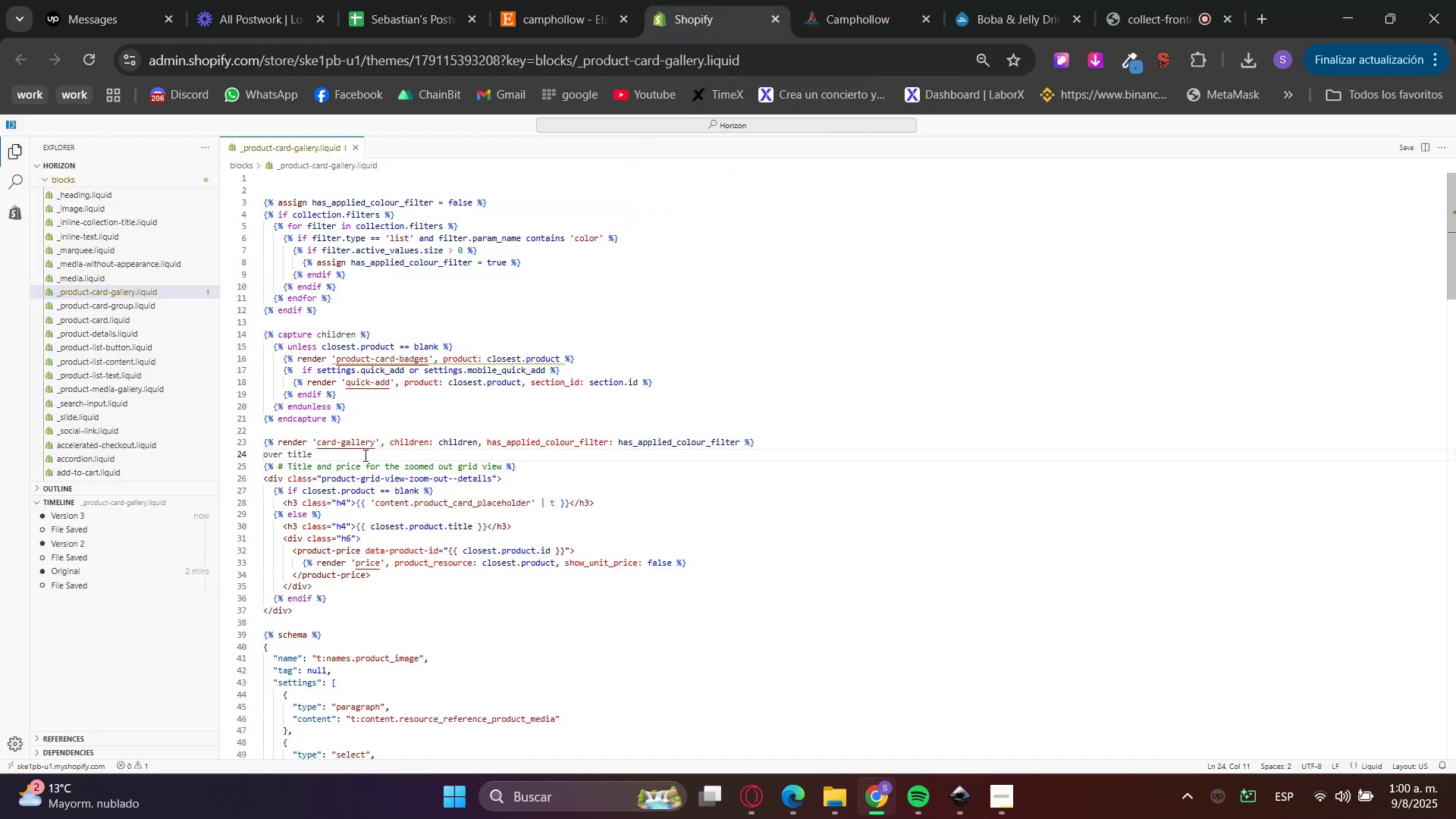 
left_click([297, 459])
 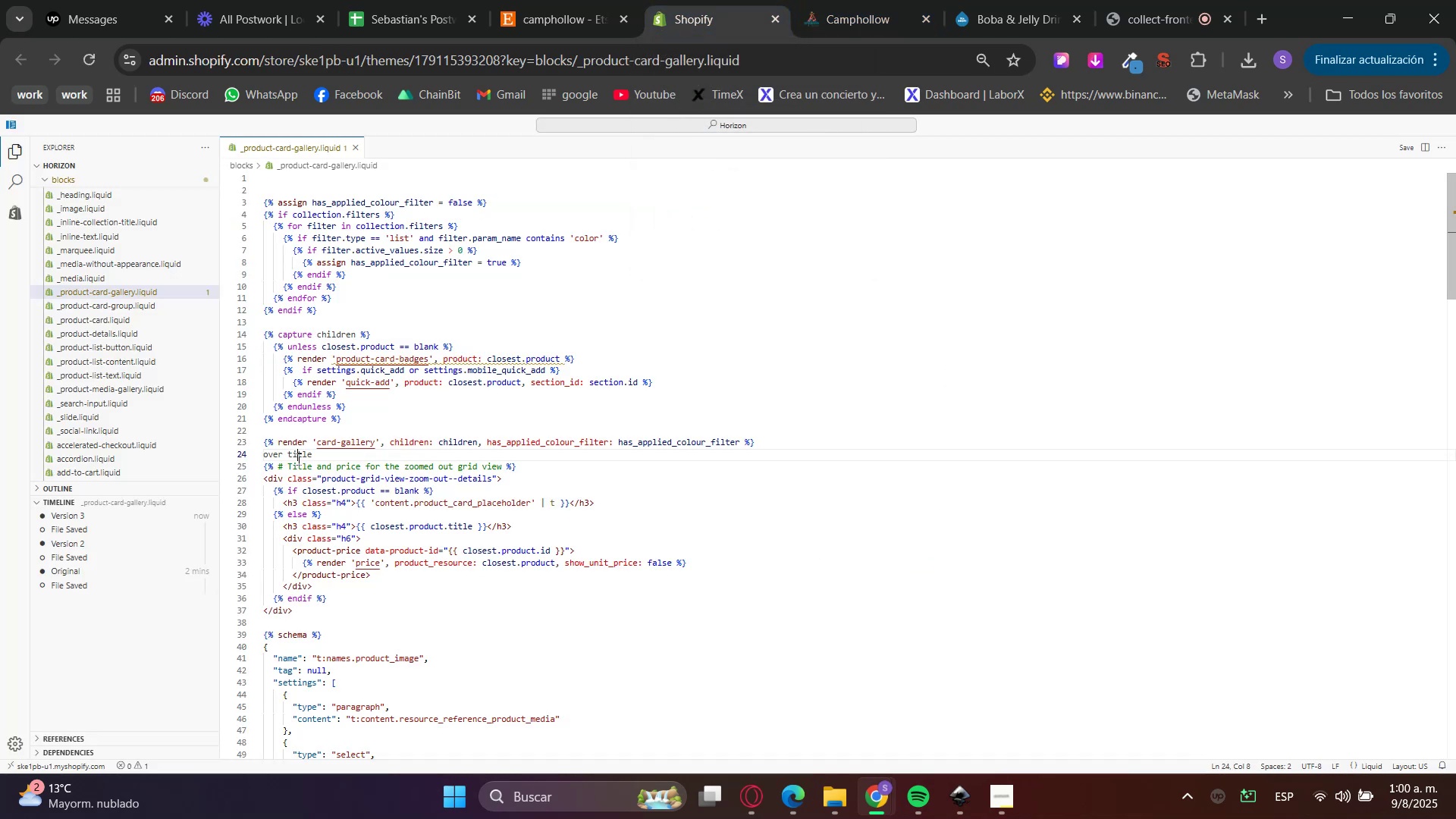 
left_click_drag(start_coordinate=[297, 459], to_coordinate=[271, 453])
 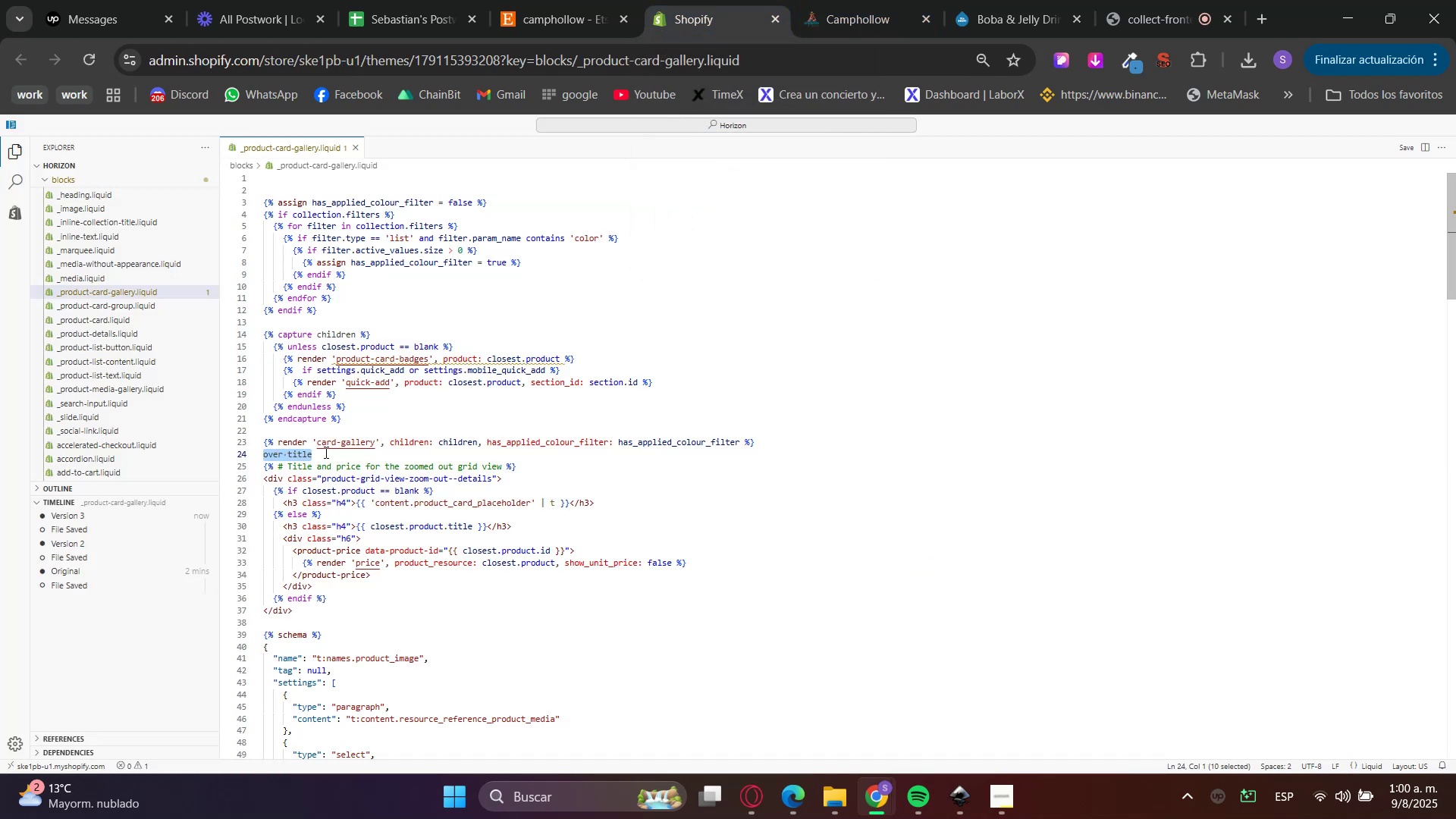 
key(Backspace)
 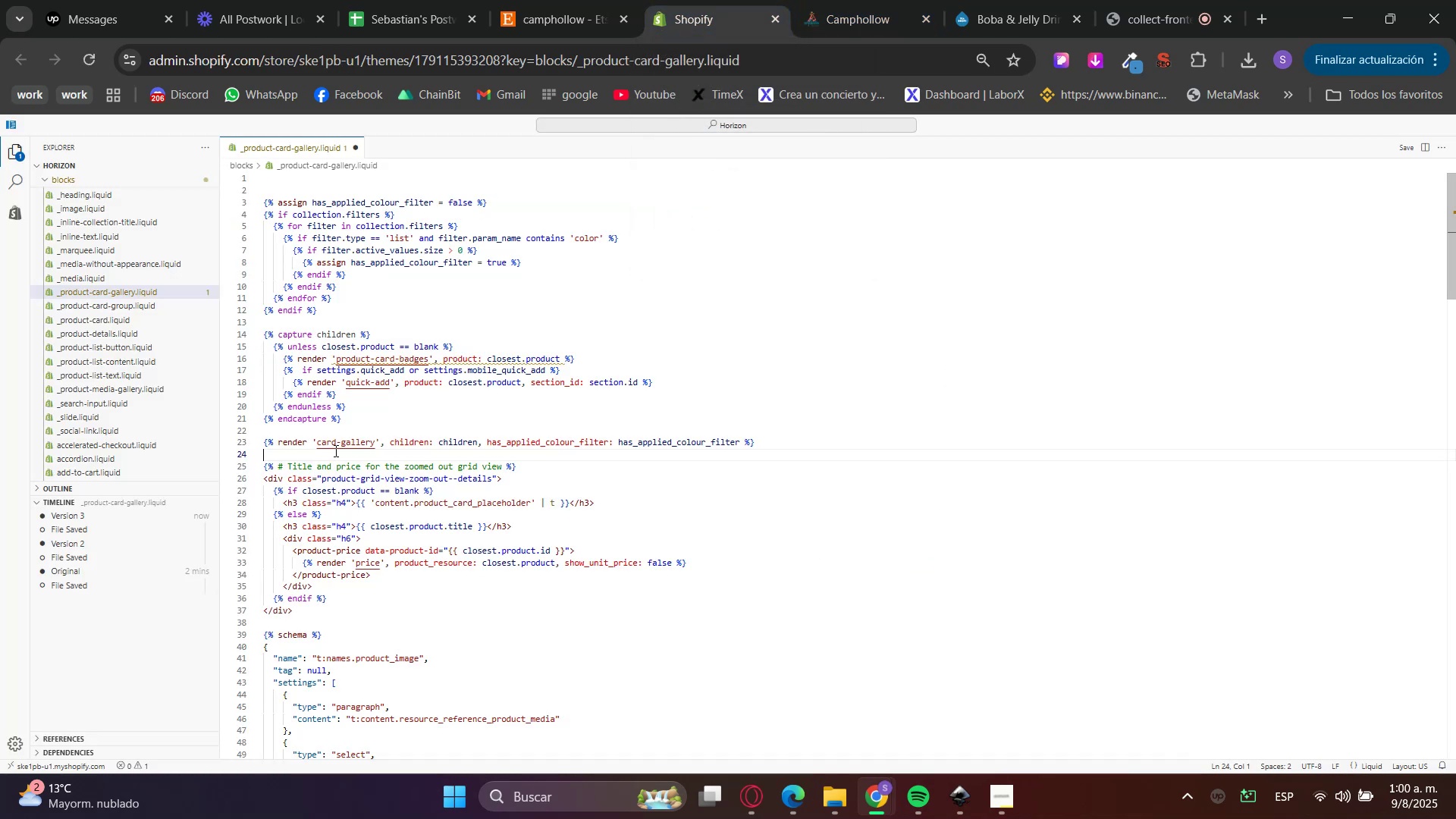 
key(Enter)
 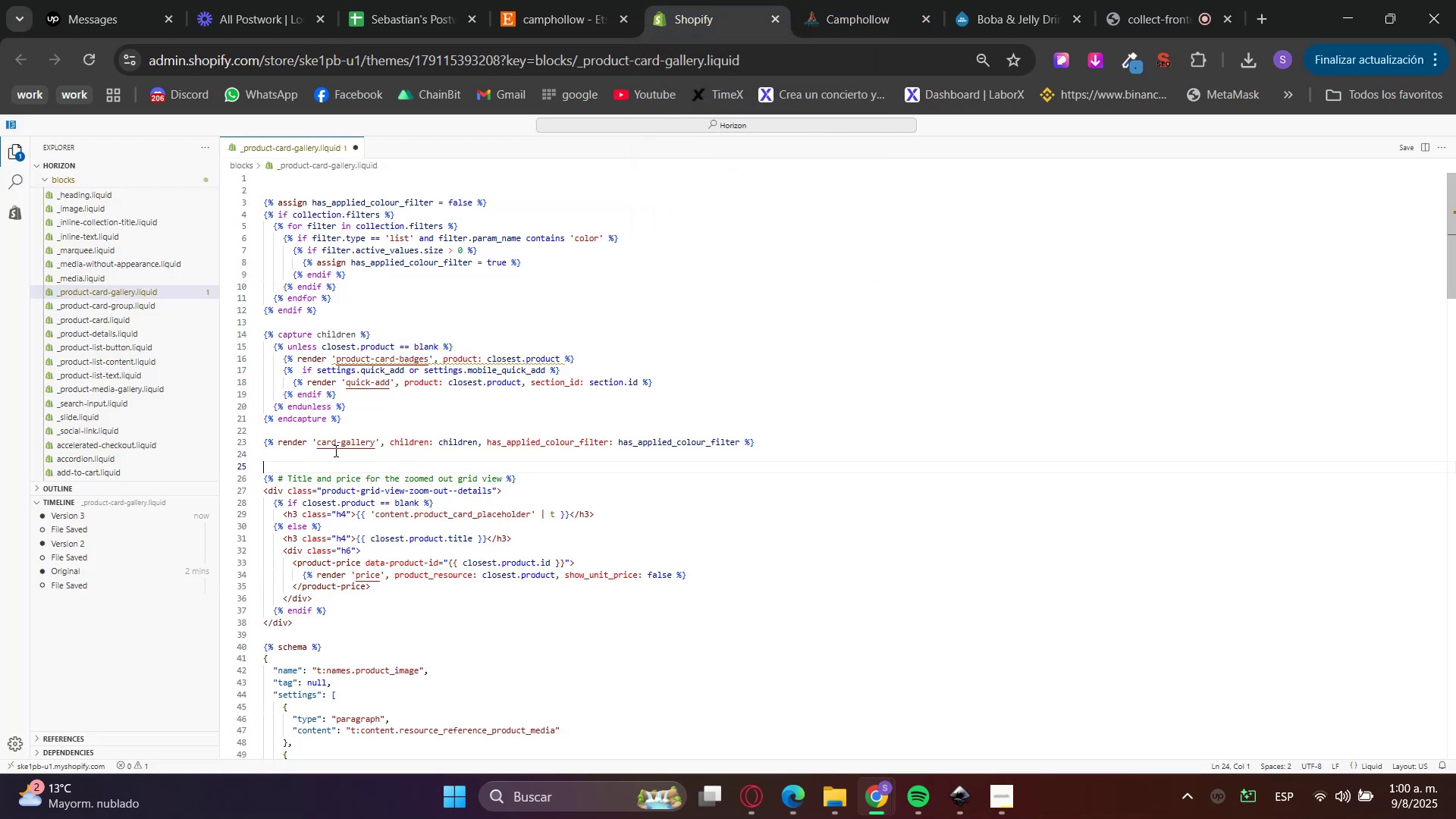 
key(Enter)
 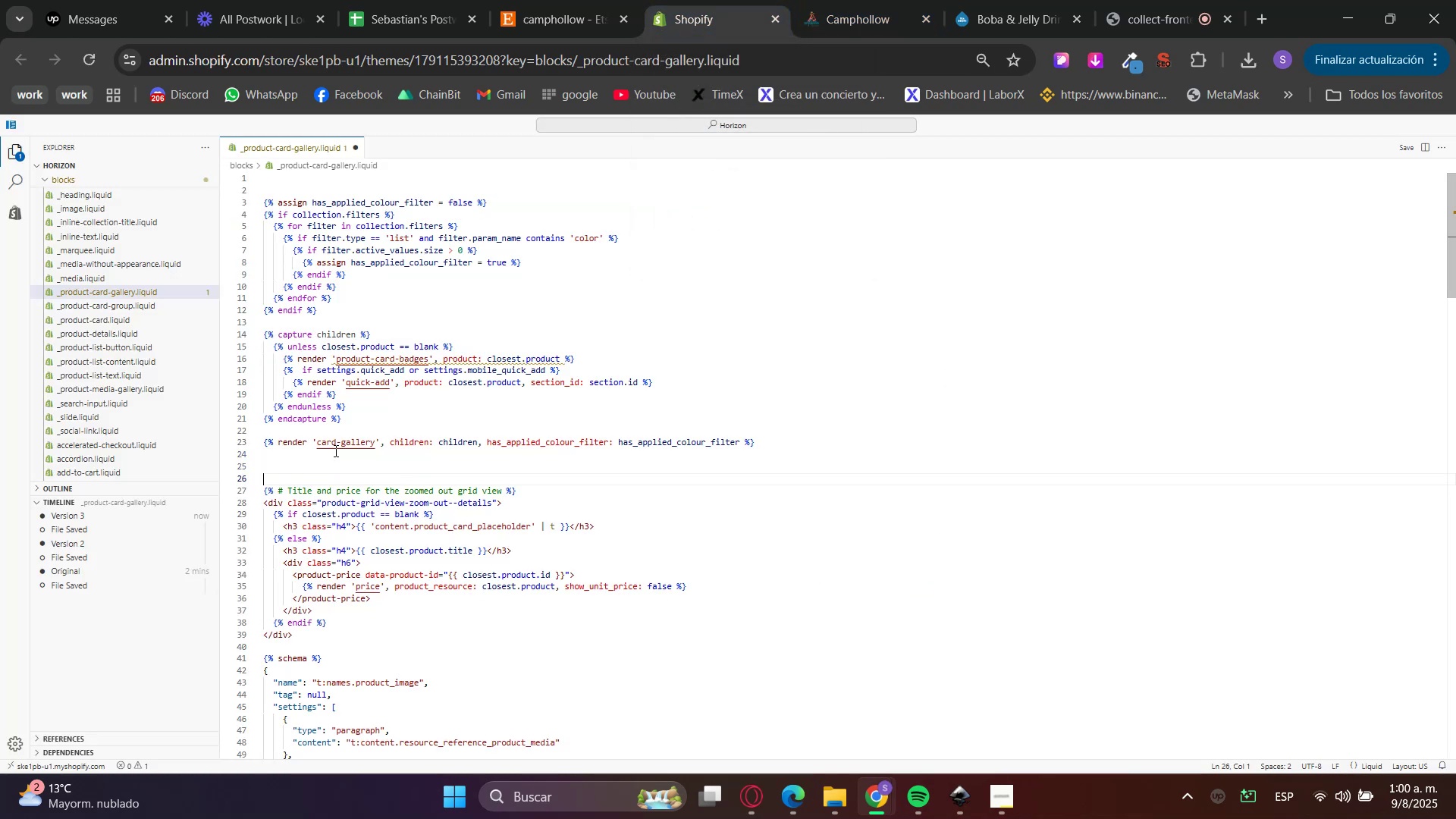 
key(Enter)
 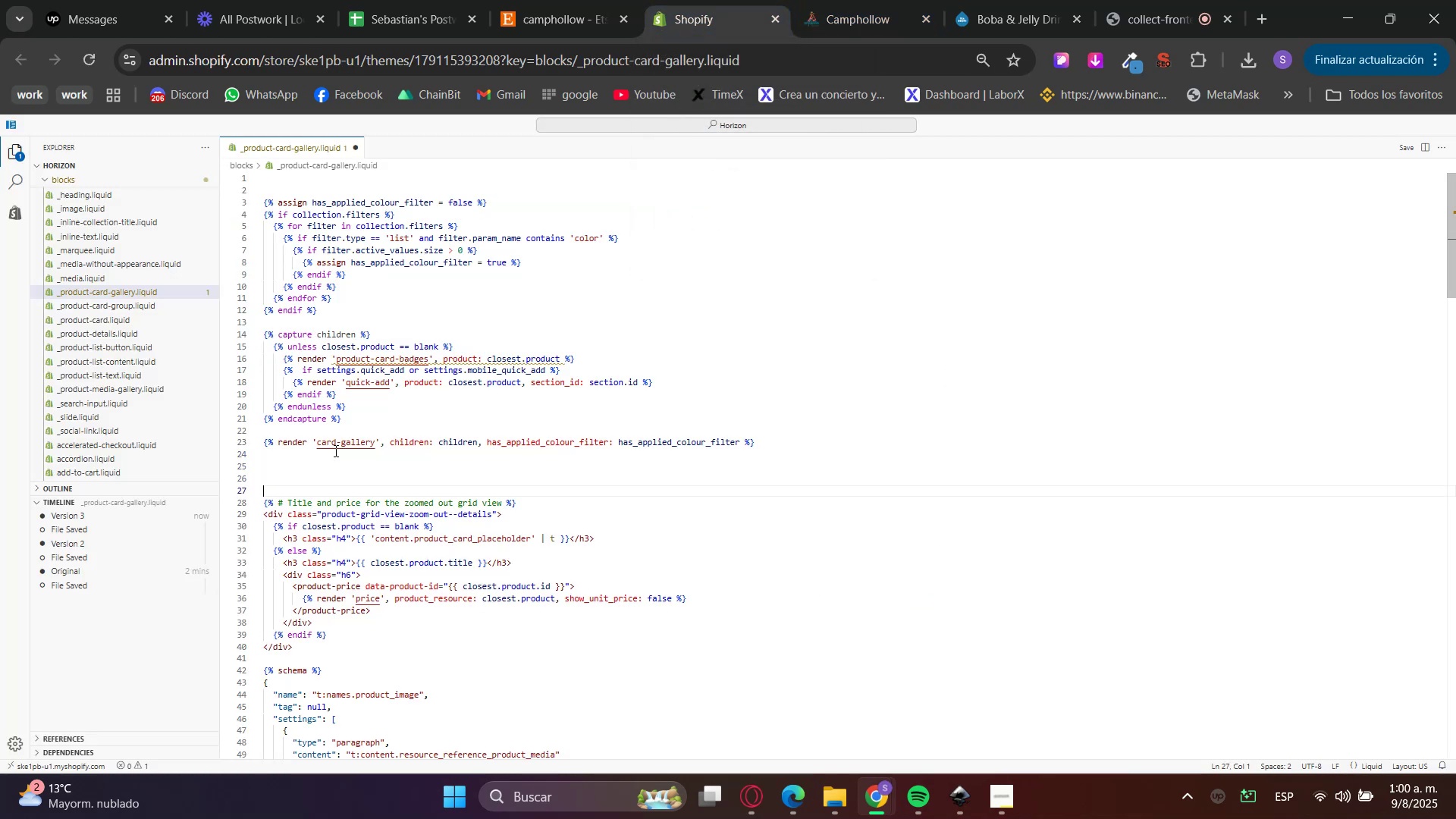 
key(ArrowUp)
 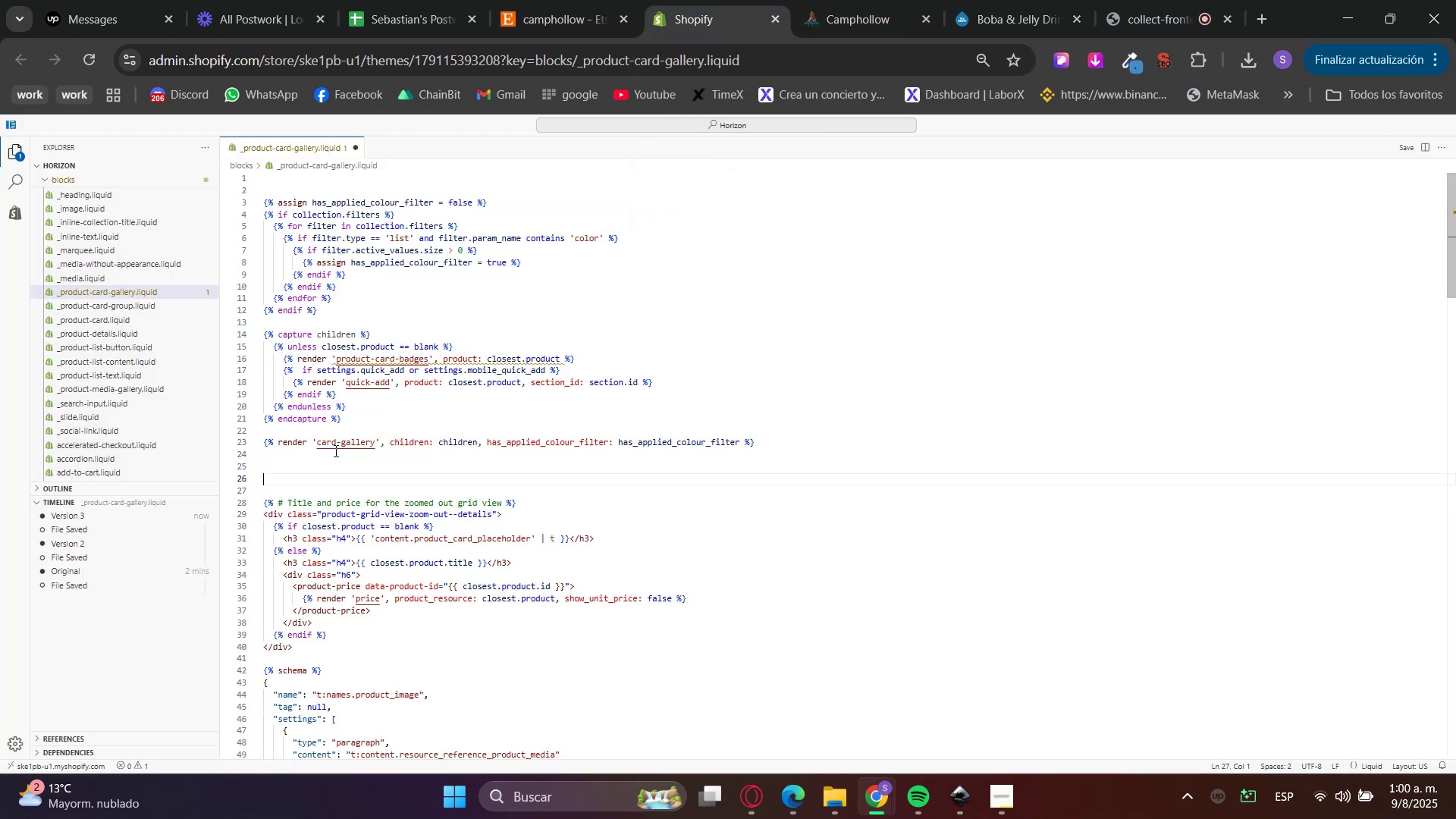 
key(ArrowUp)
 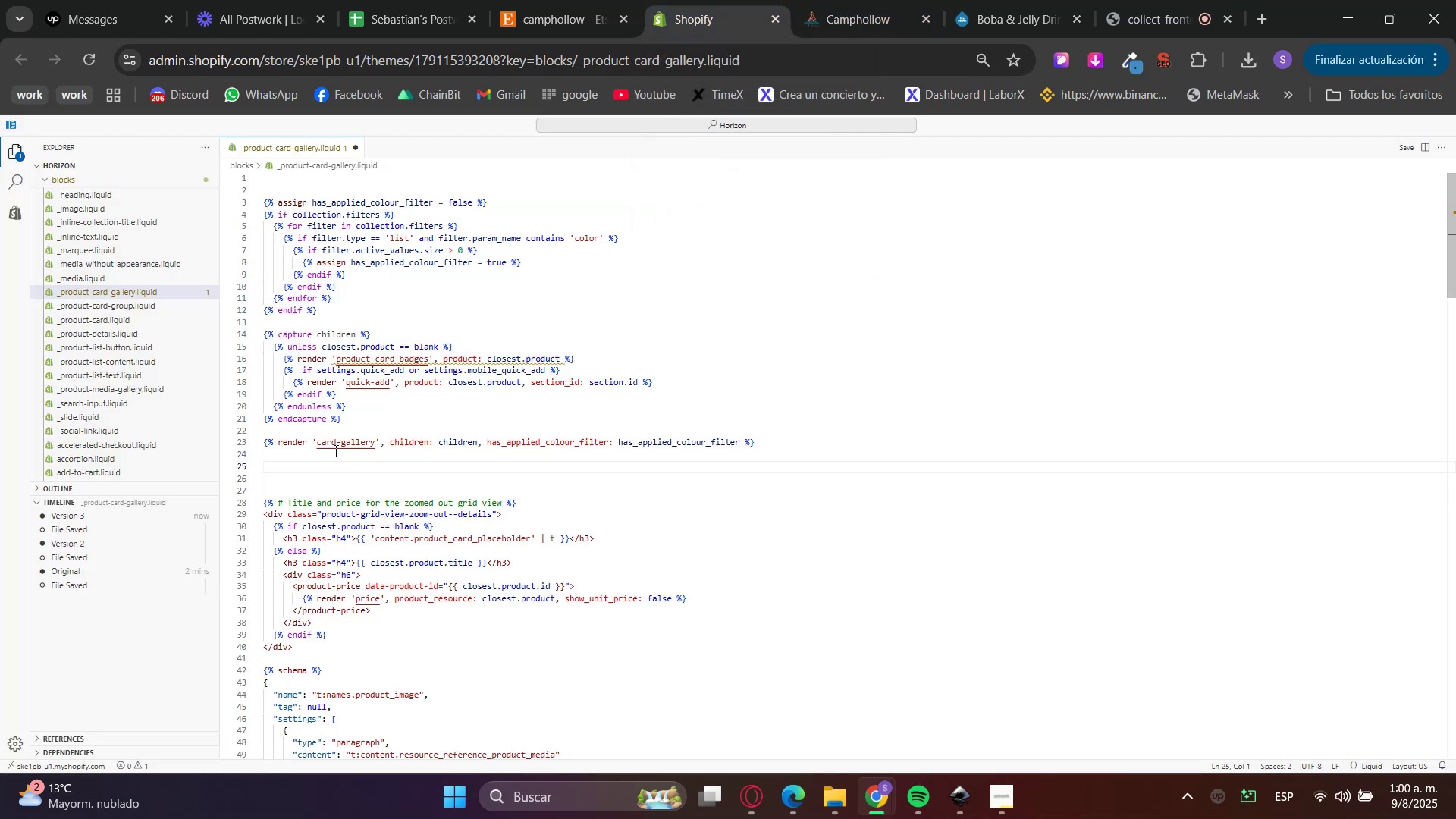 
key(Enter)
 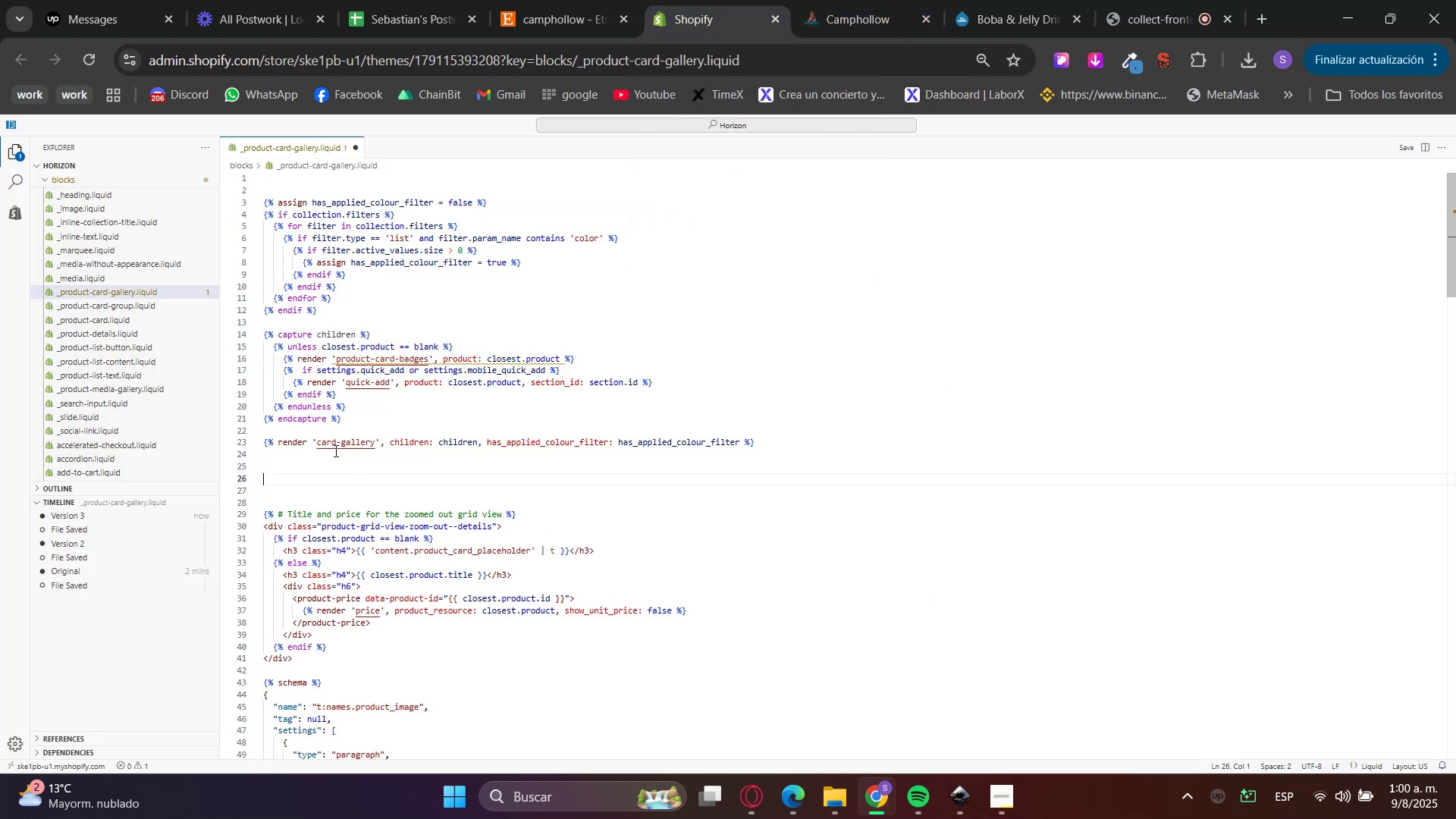 
type(%)
key(Backspace)
type('%comment)
 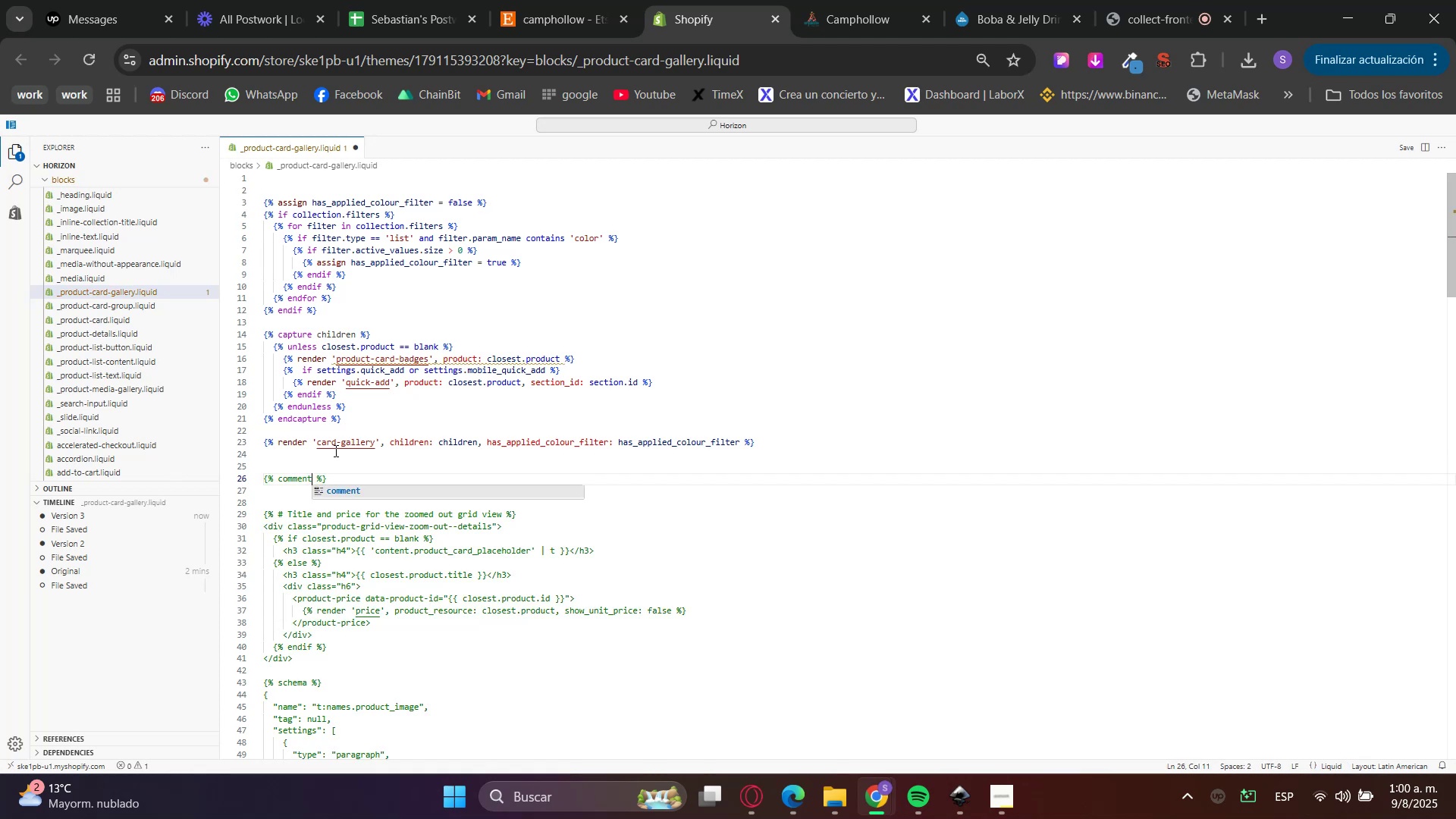 
 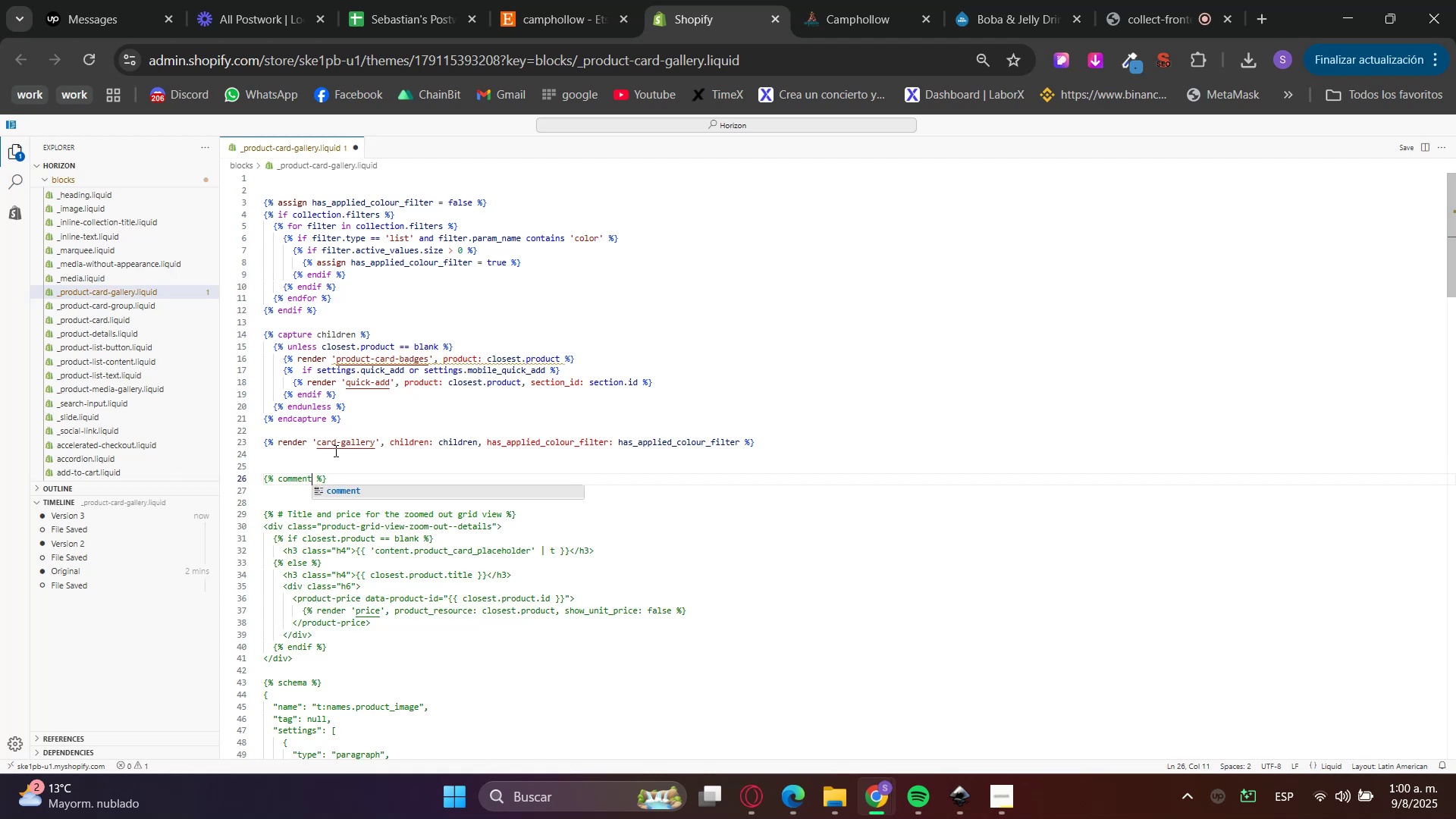 
key(ArrowDown)
 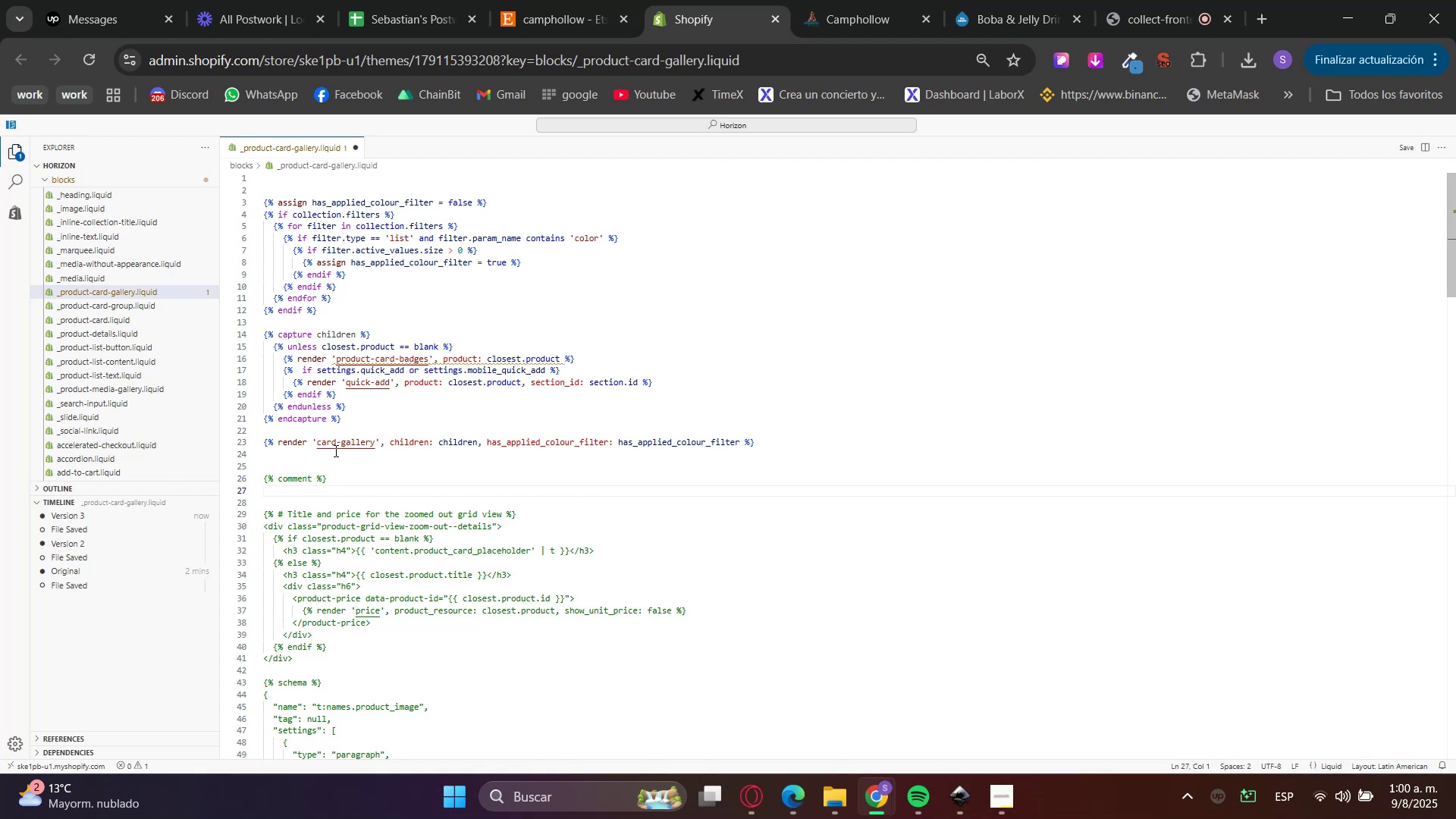 
hold_key(key=ShiftRight, duration=0.63)
 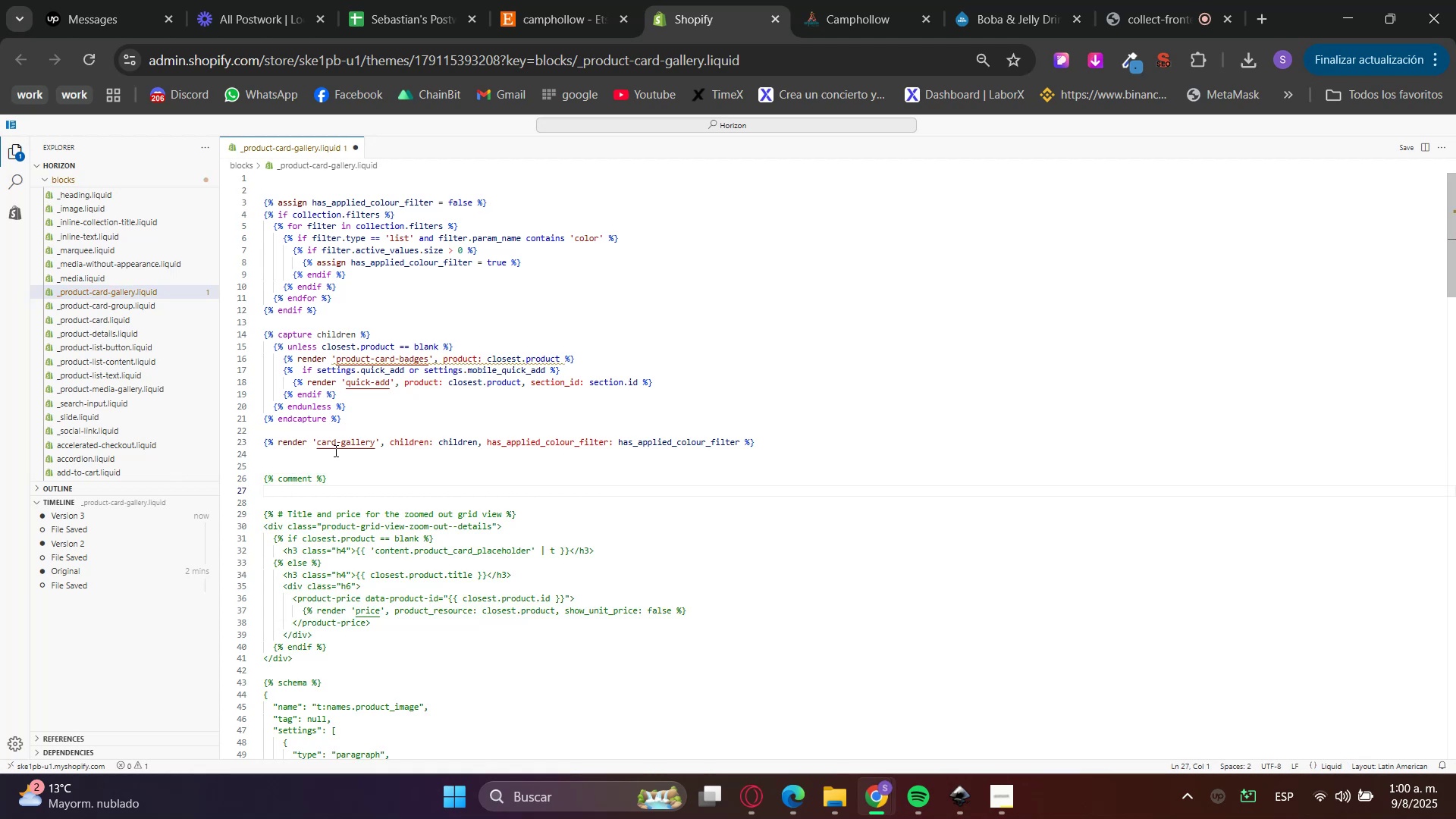 
type(=)
key(Backspace)
type(+)
key(Backspace)
type(%endoc)
key(Backspace)
key(Backspace)
type(comment)
 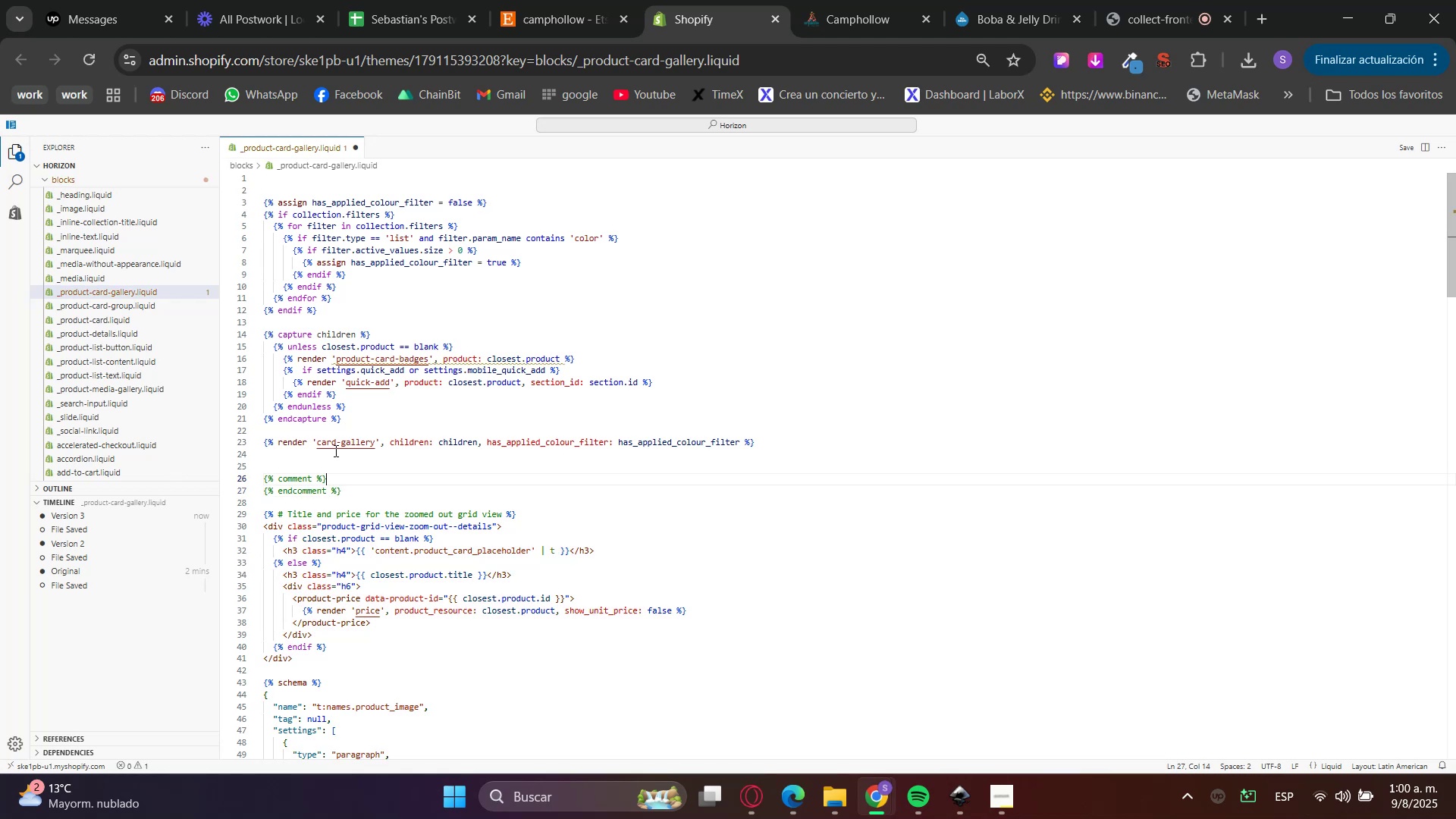 
 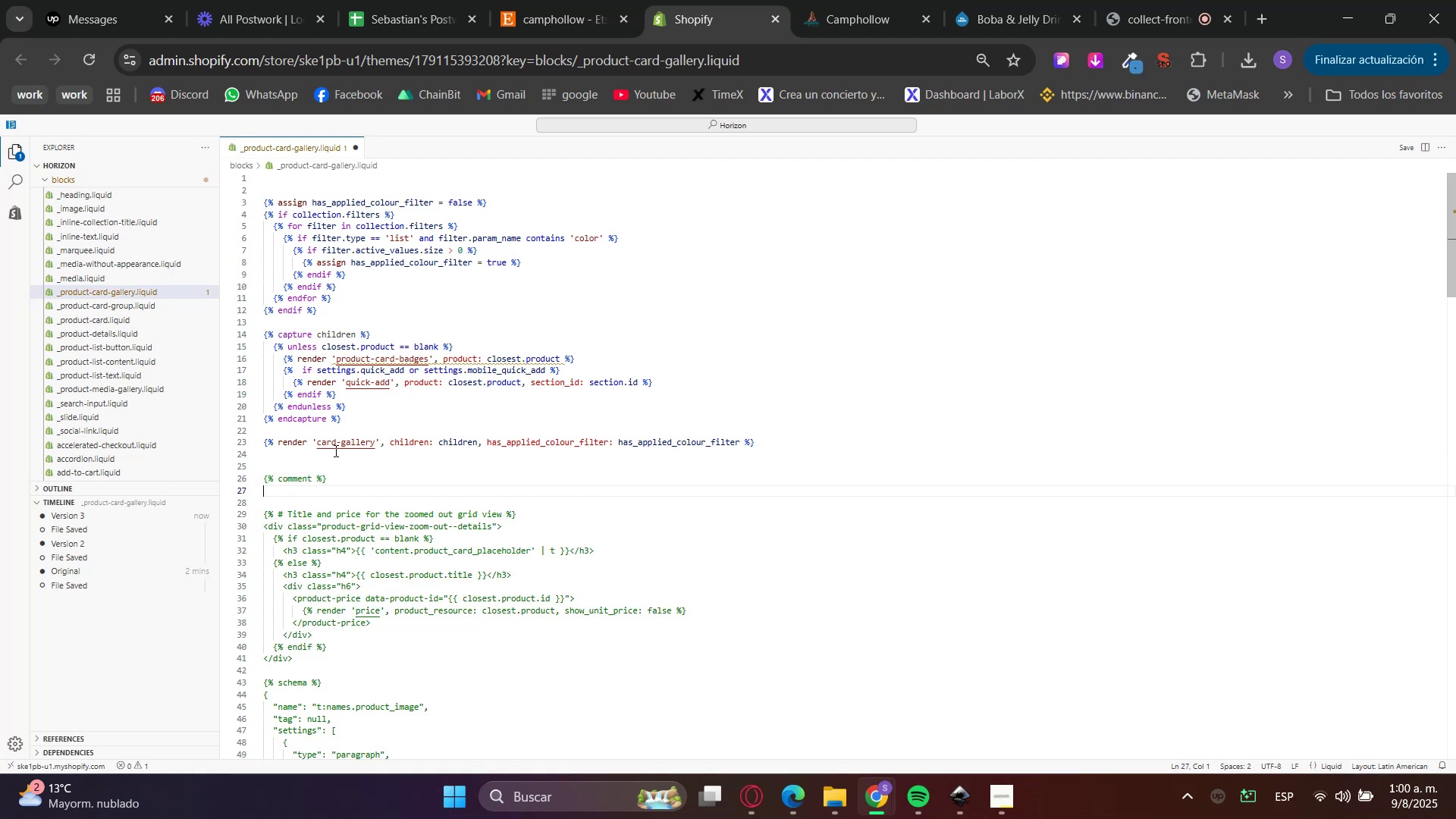 
hold_key(key=Quote, duration=0.34)
 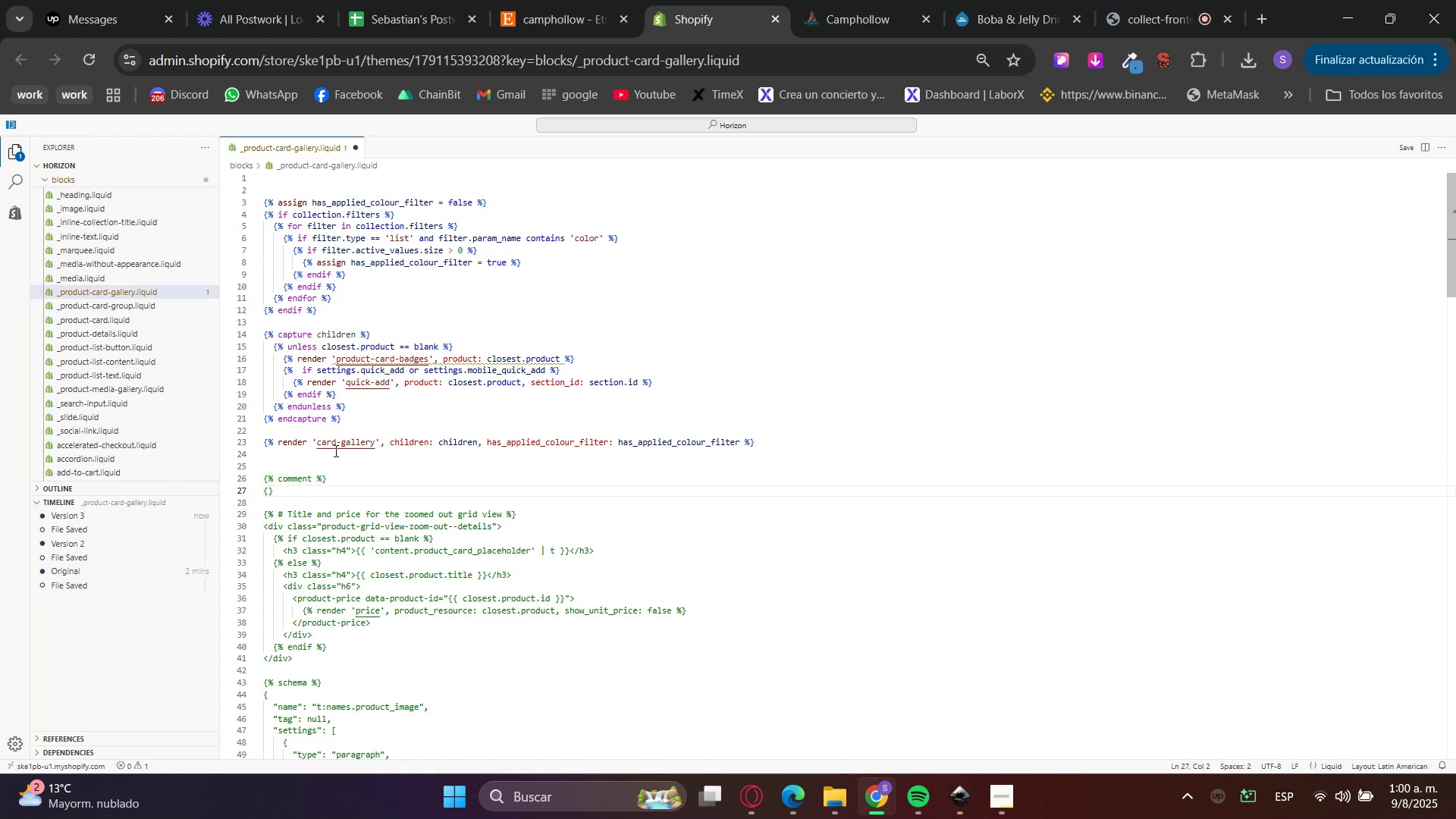 
key(ArrowUp)
 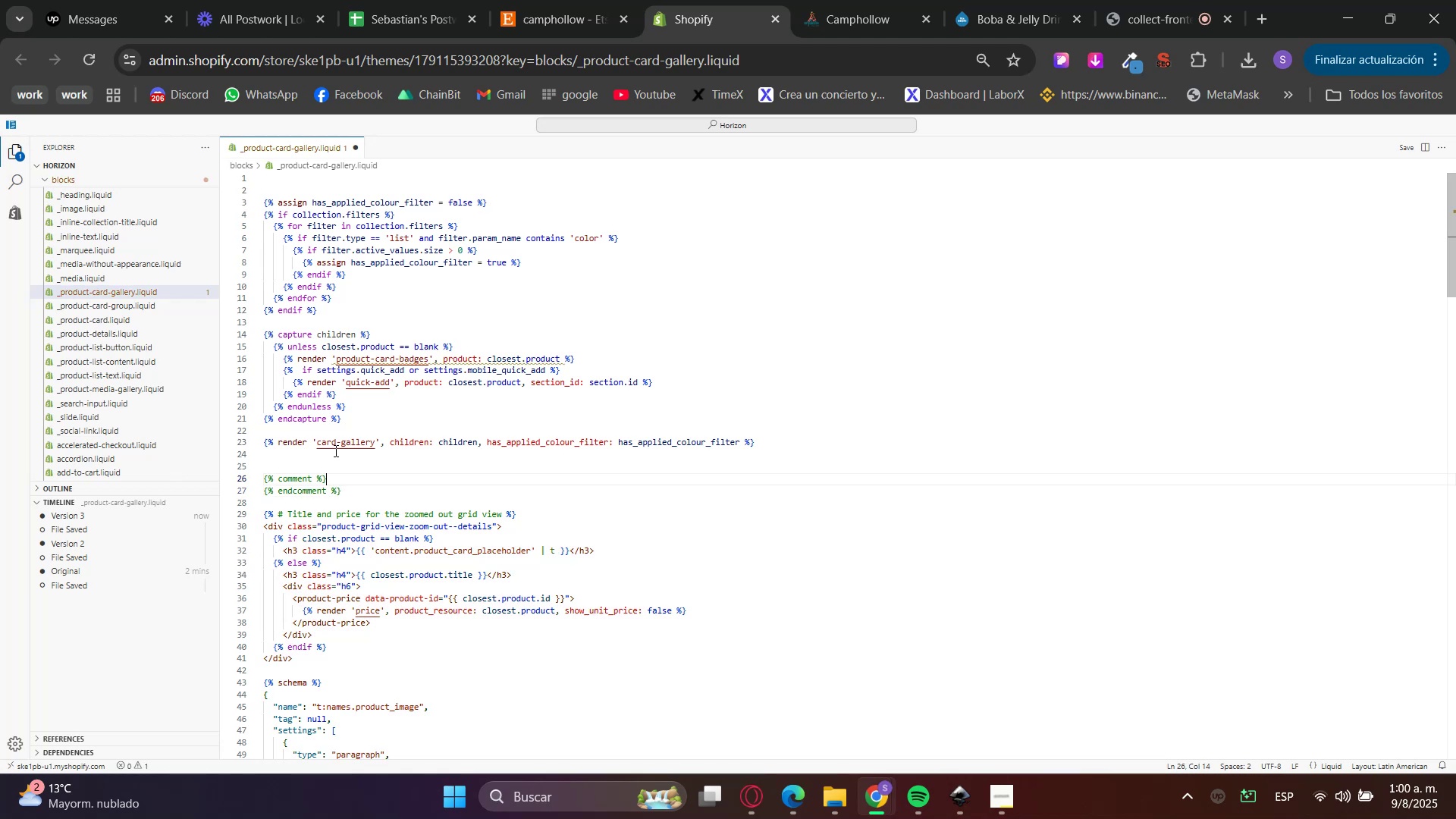 
key(ArrowRight)
 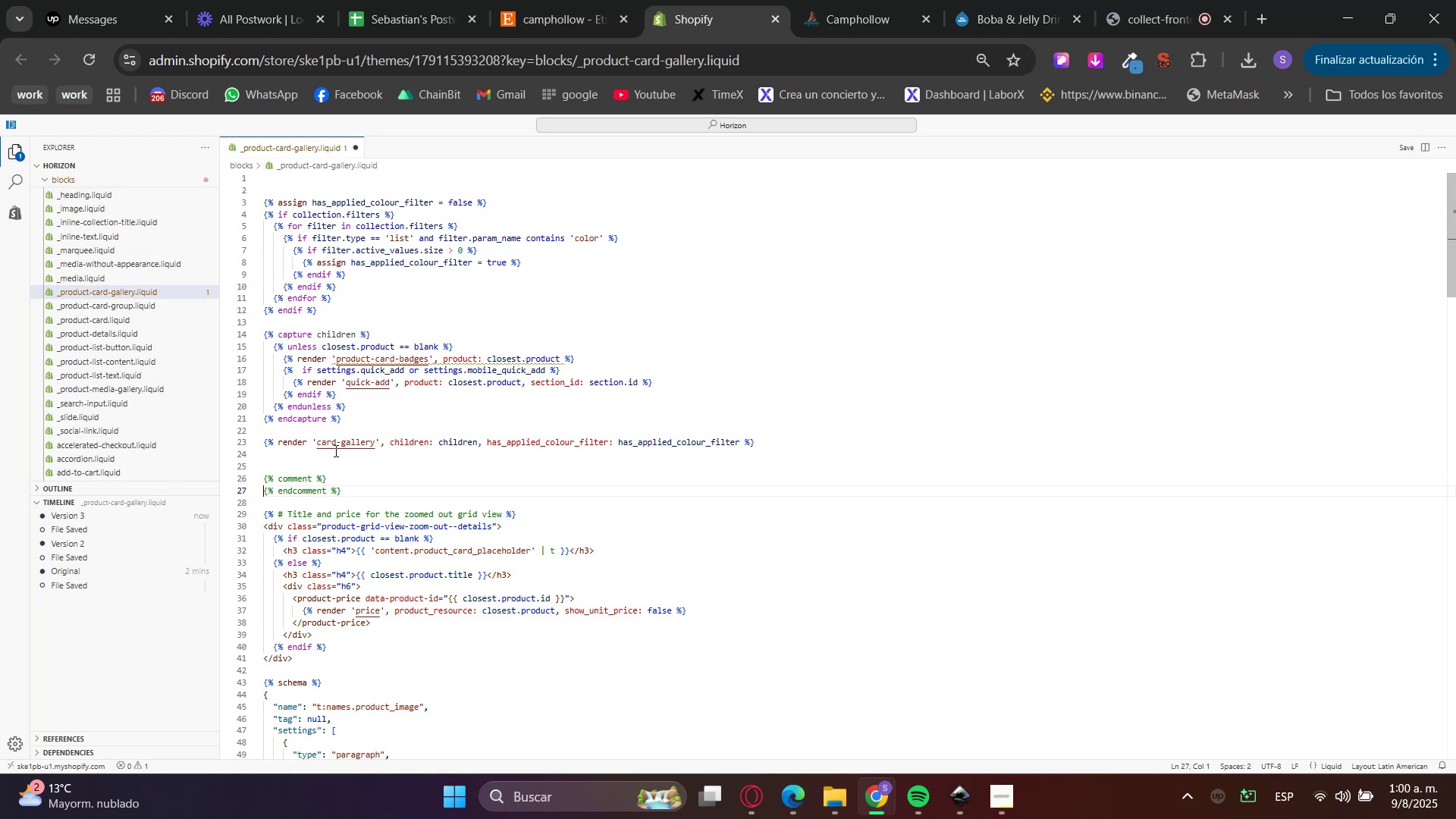 
key(ArrowLeft)
 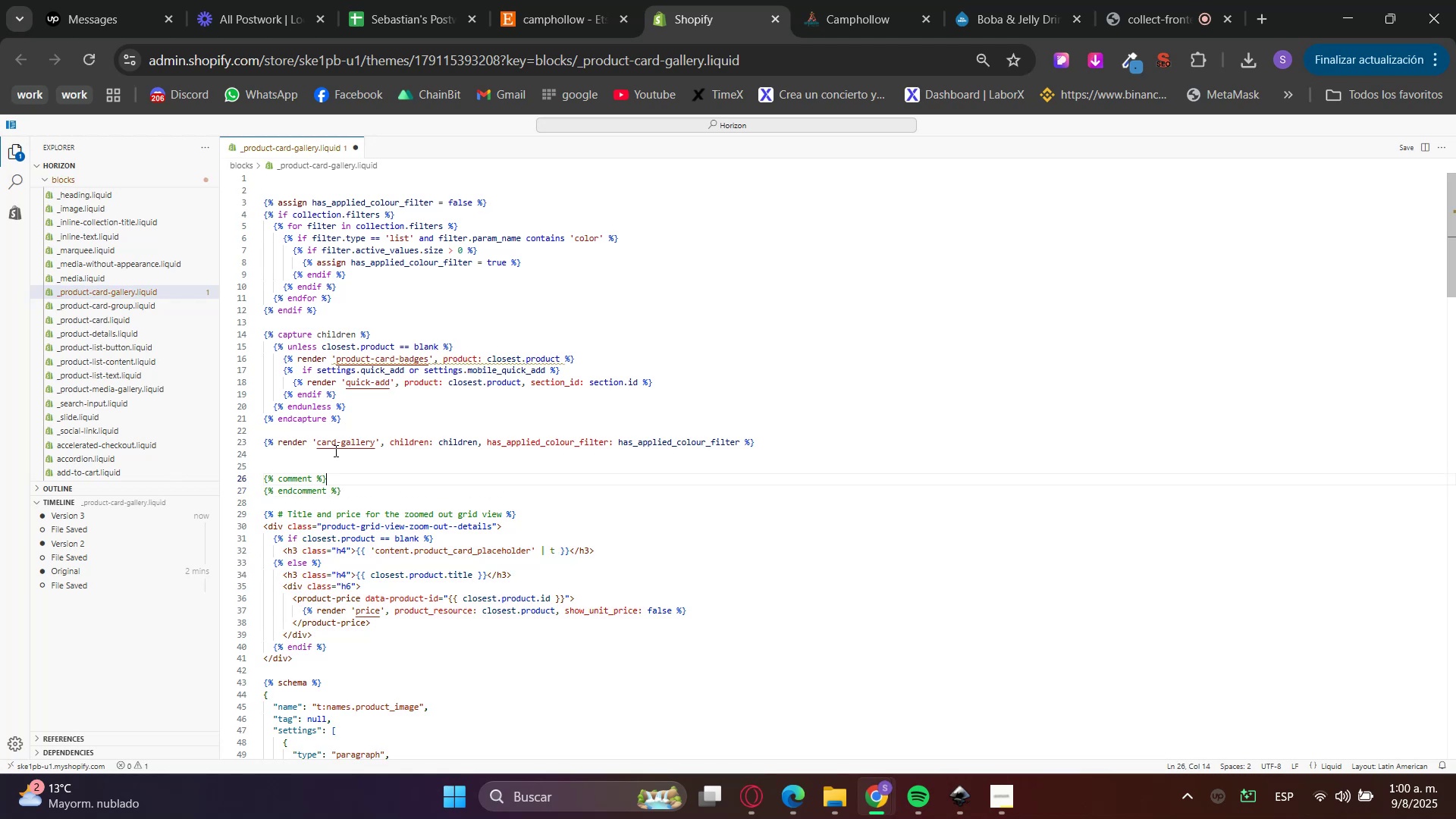 
key(Enter)
 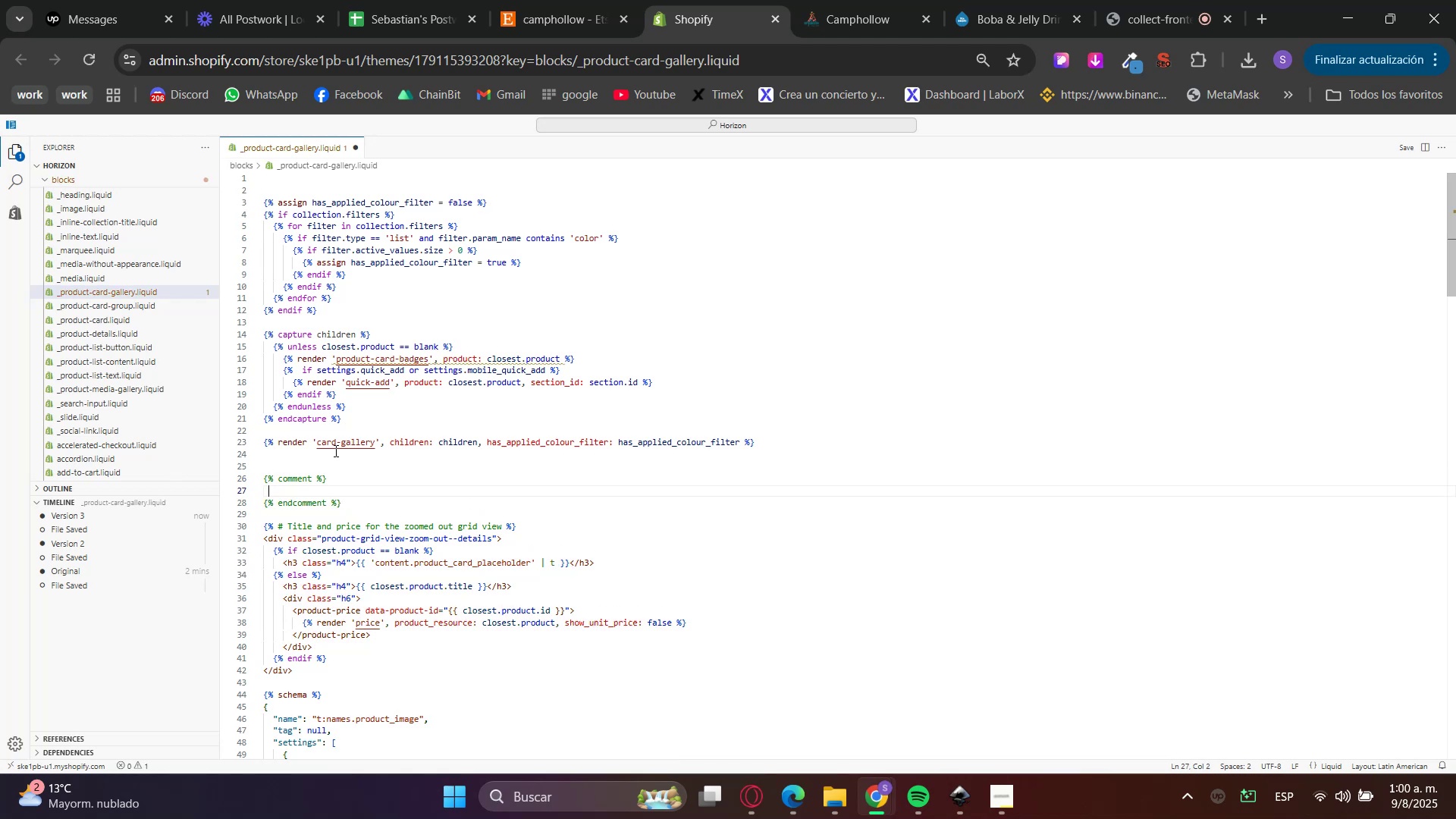 
key(Enter)
 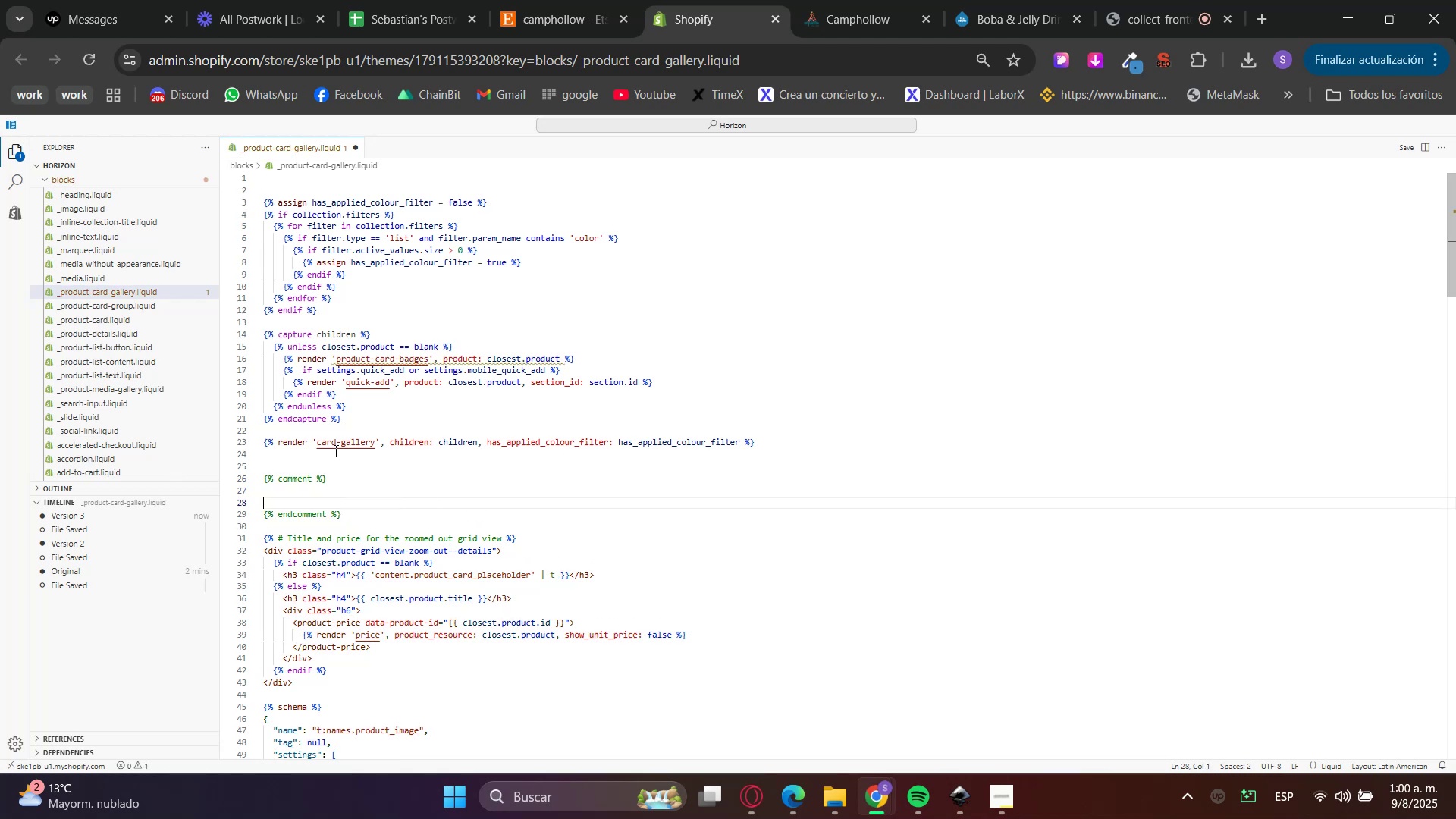 
key(Enter)
 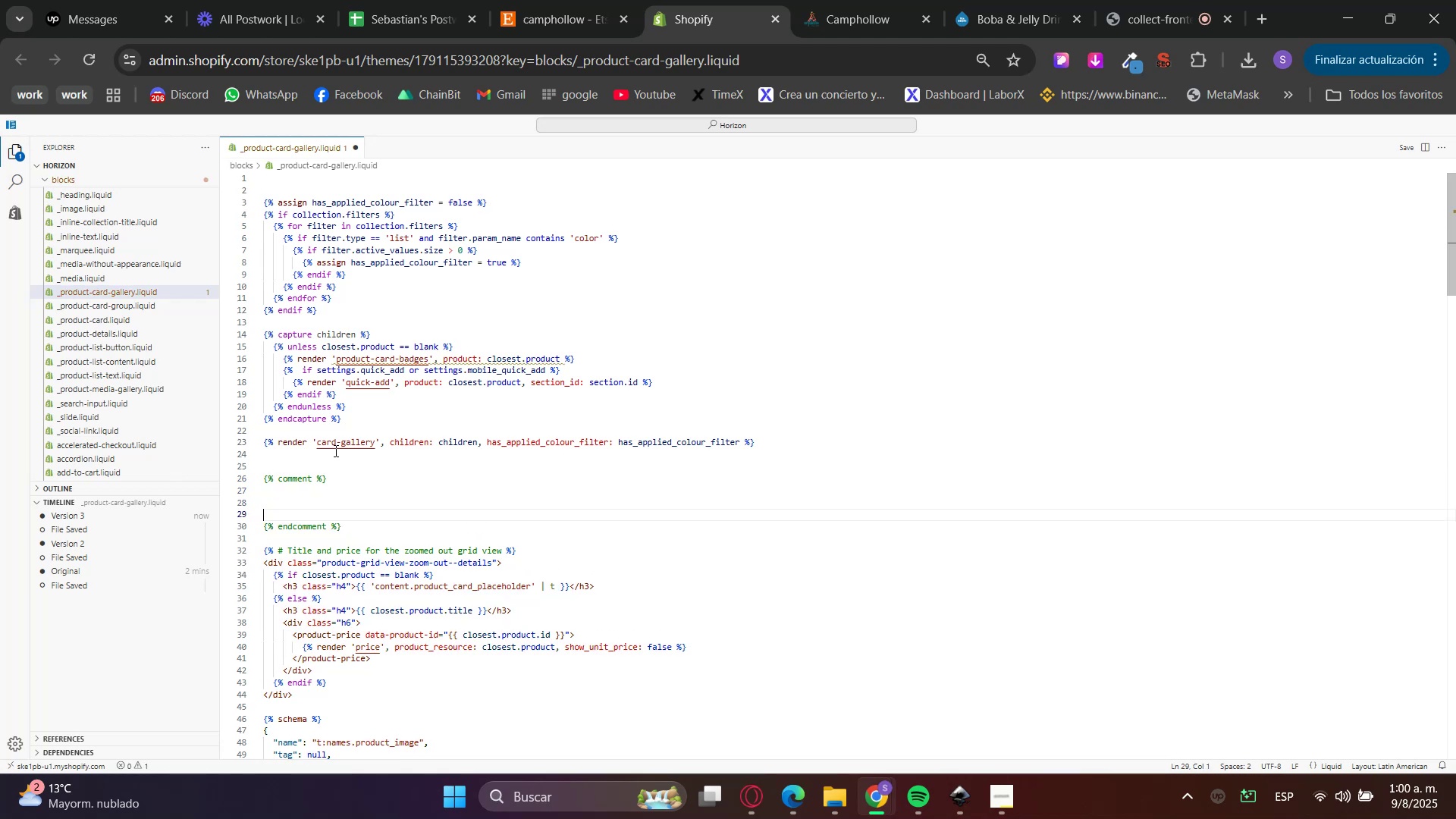 
key(Enter)
 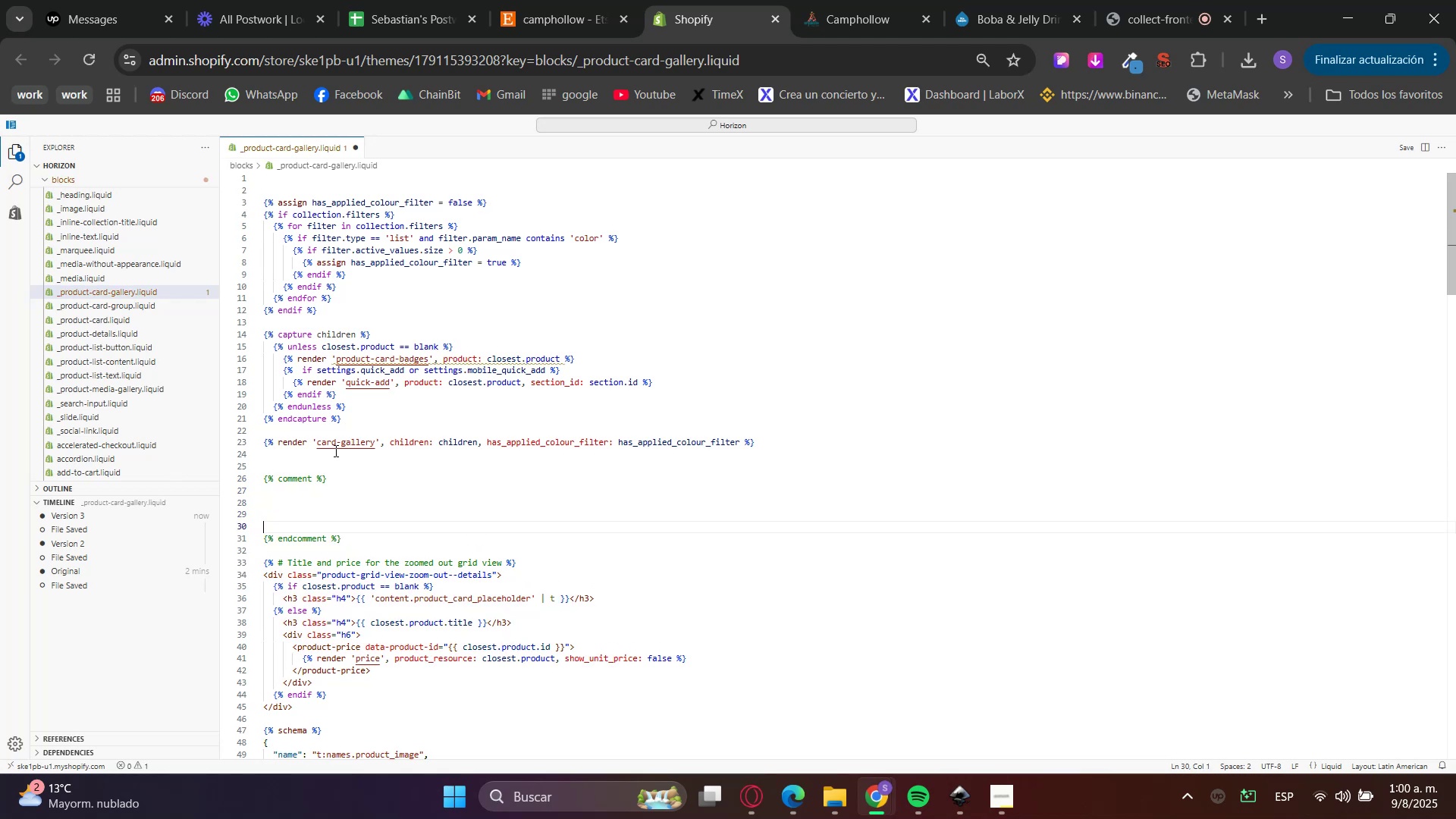 
key(ArrowUp)
 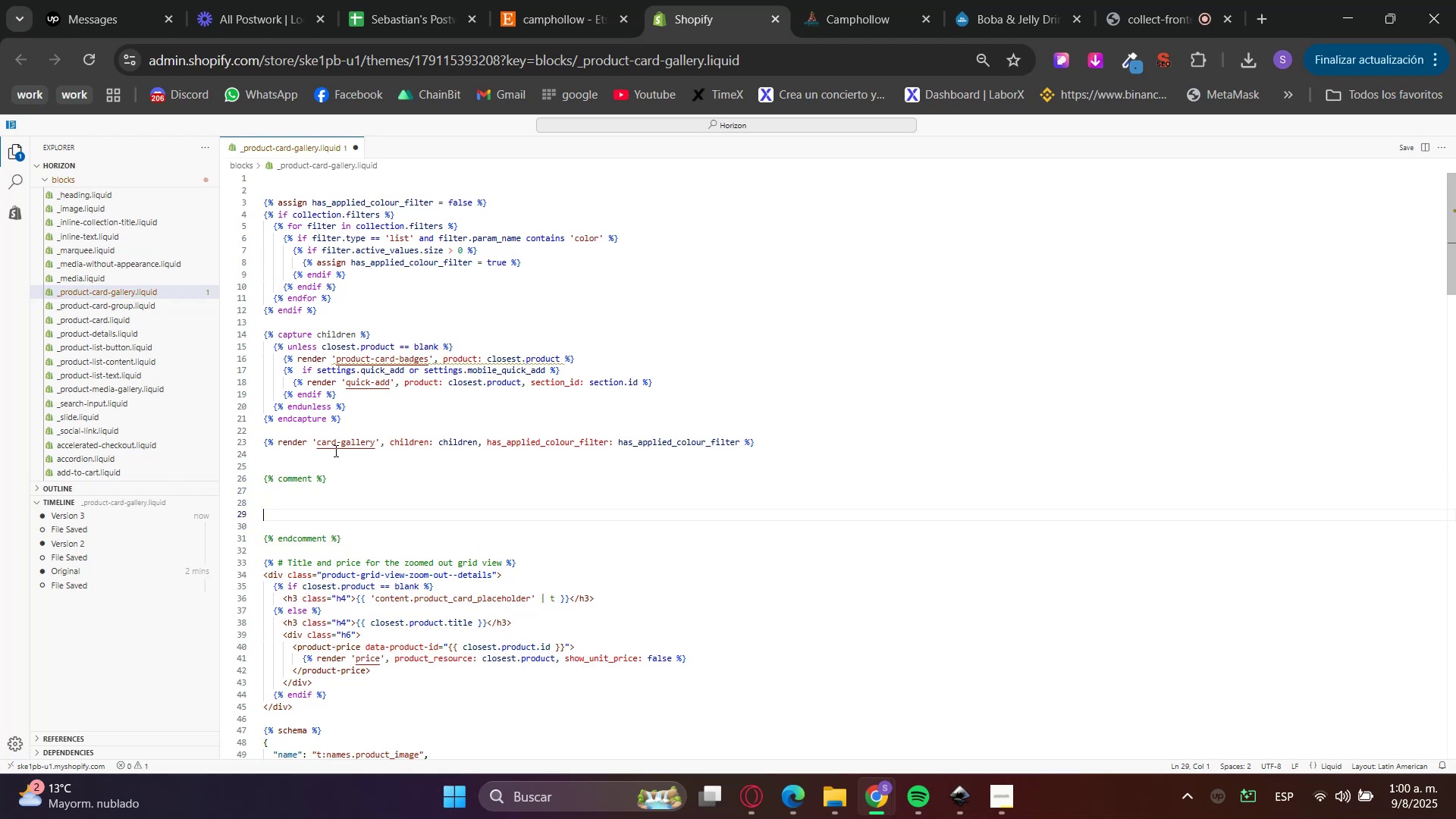 
key(ArrowUp)
 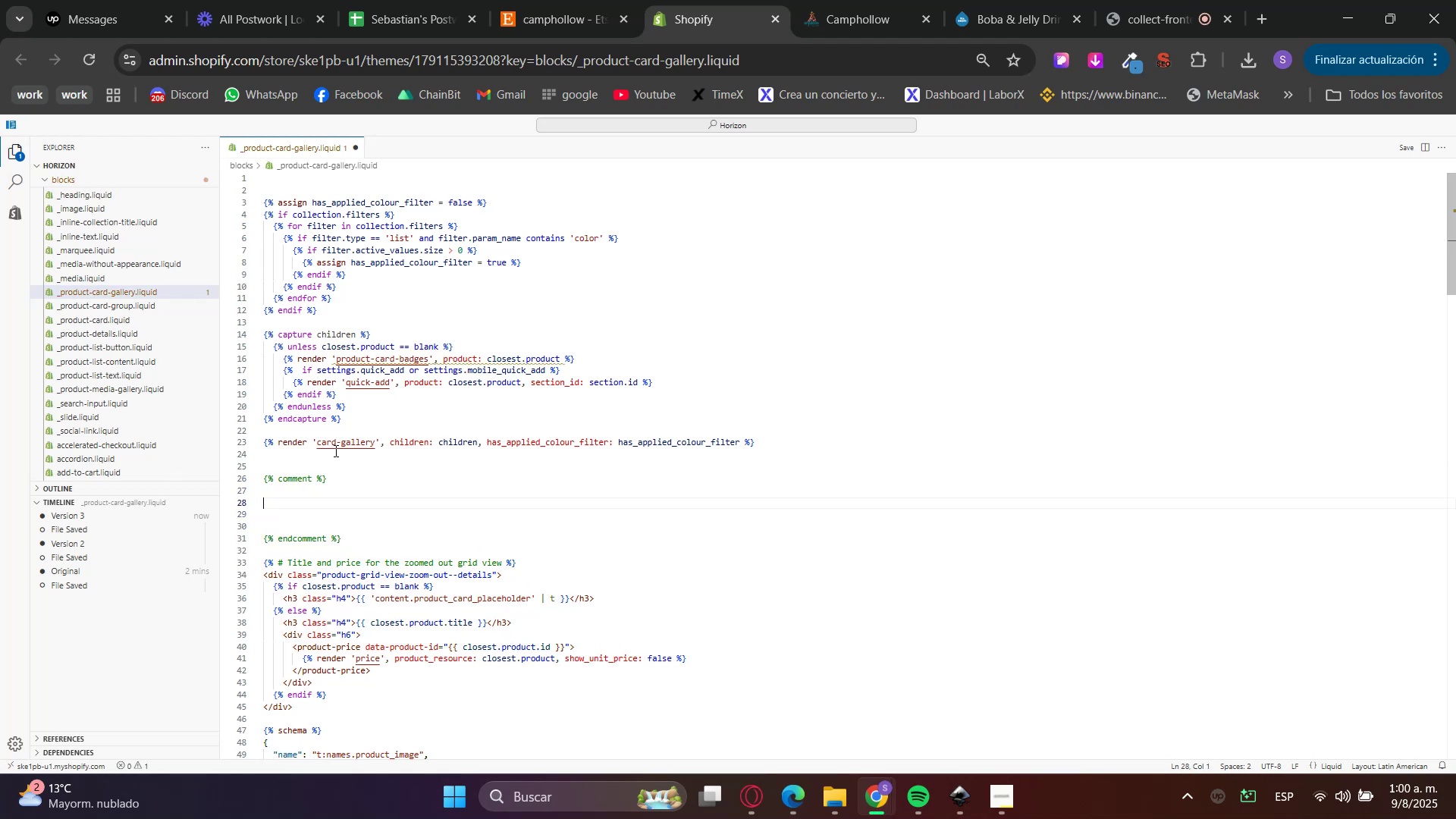 
key(Period)
 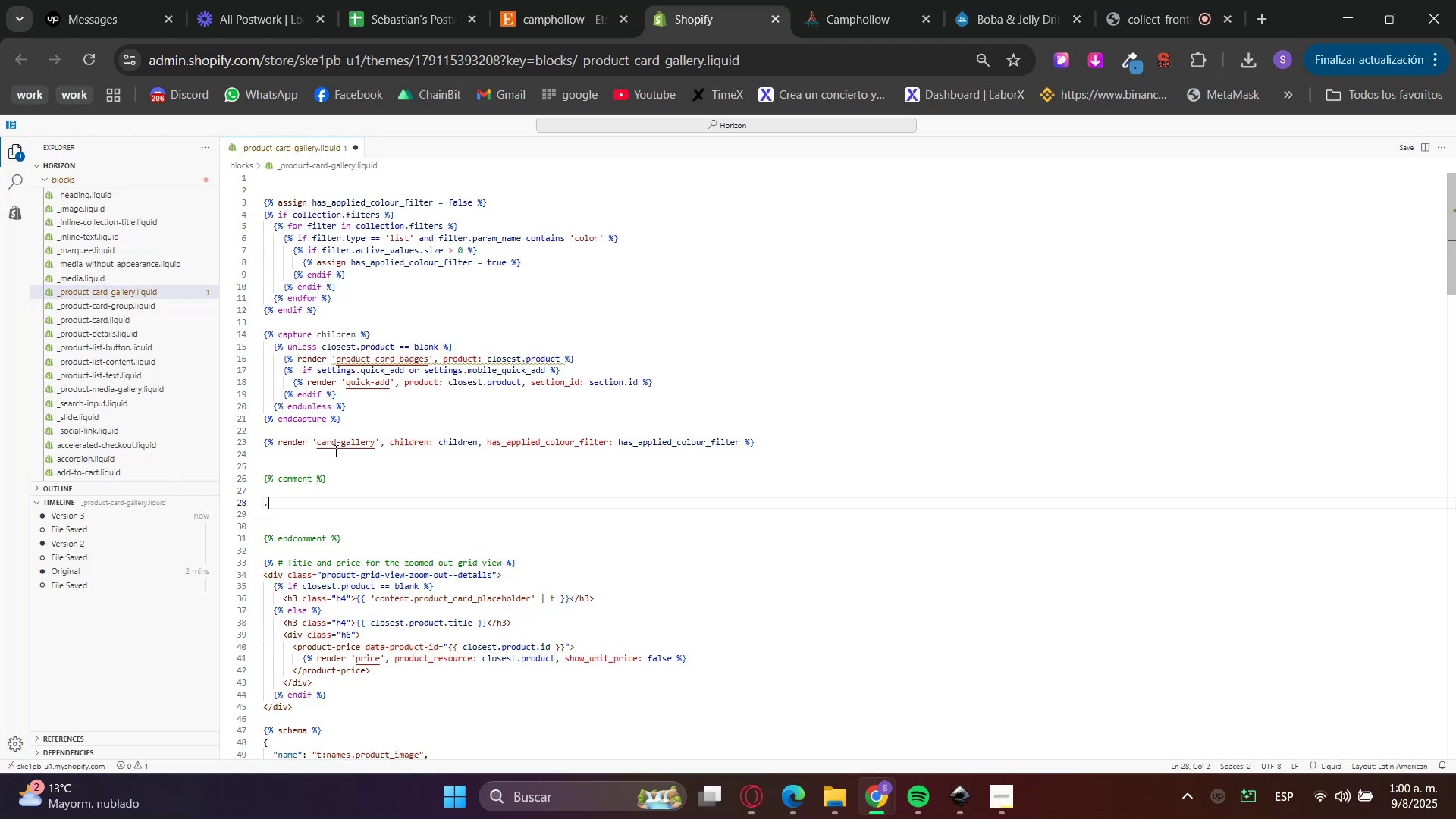 
key(Period)
 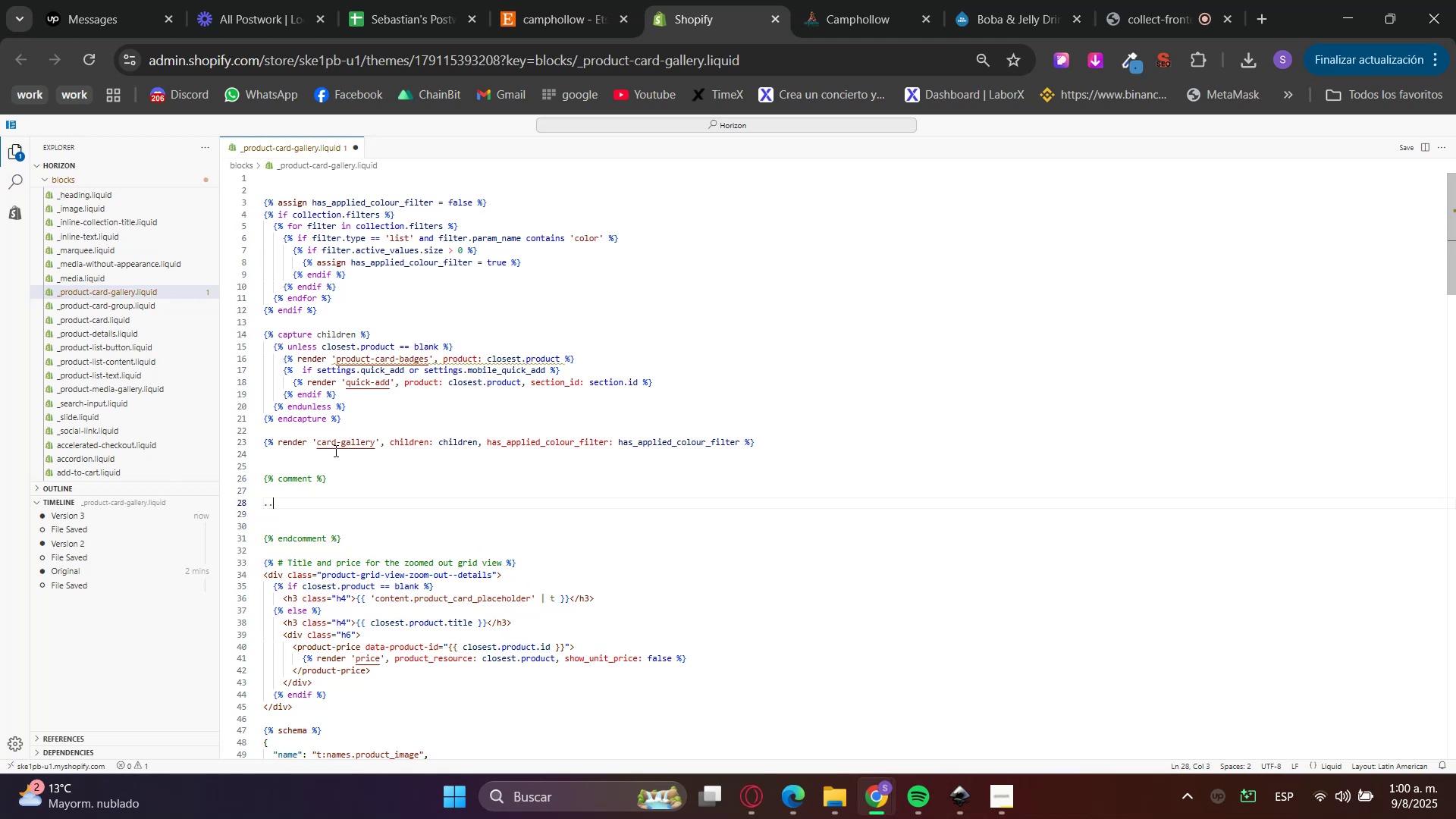 
key(Period)
 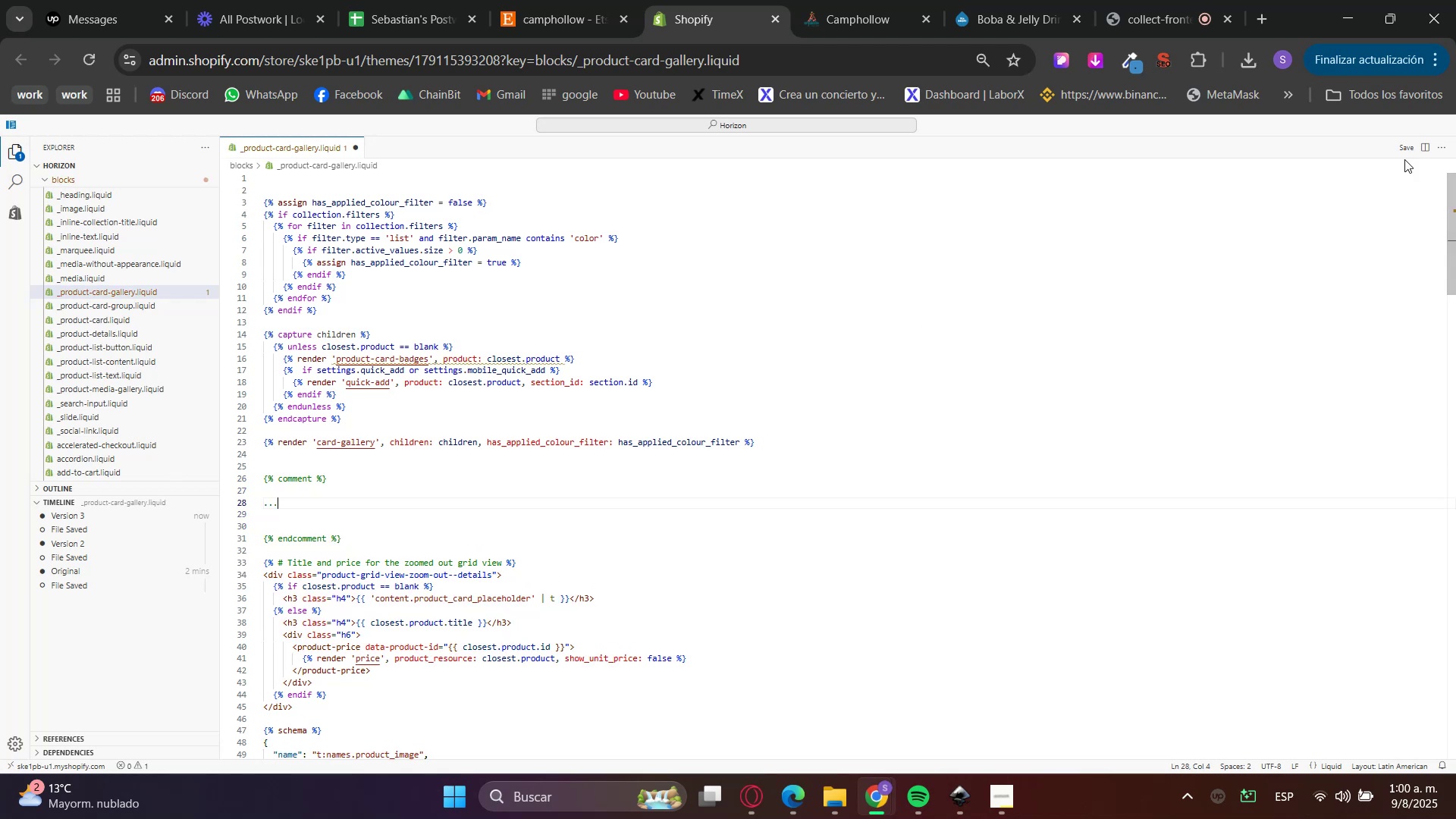 